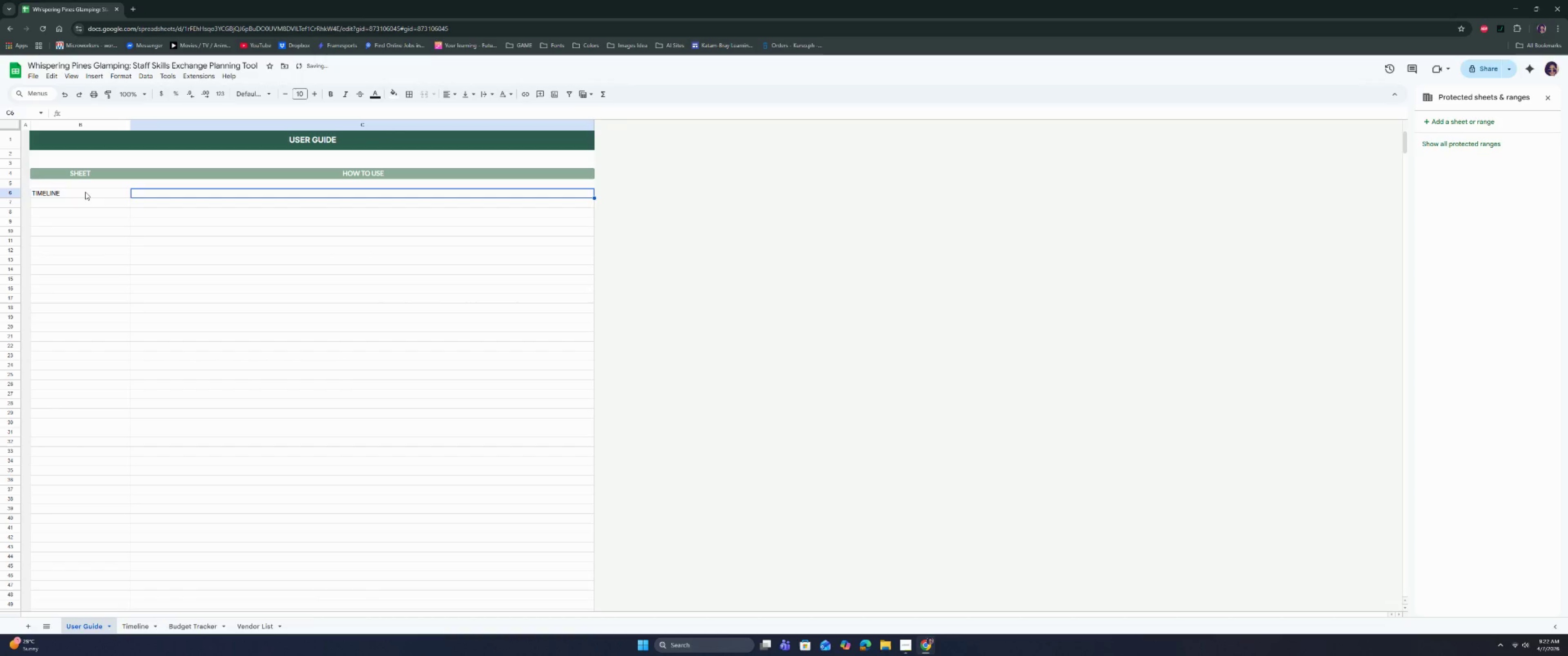 
left_click([85, 192])
 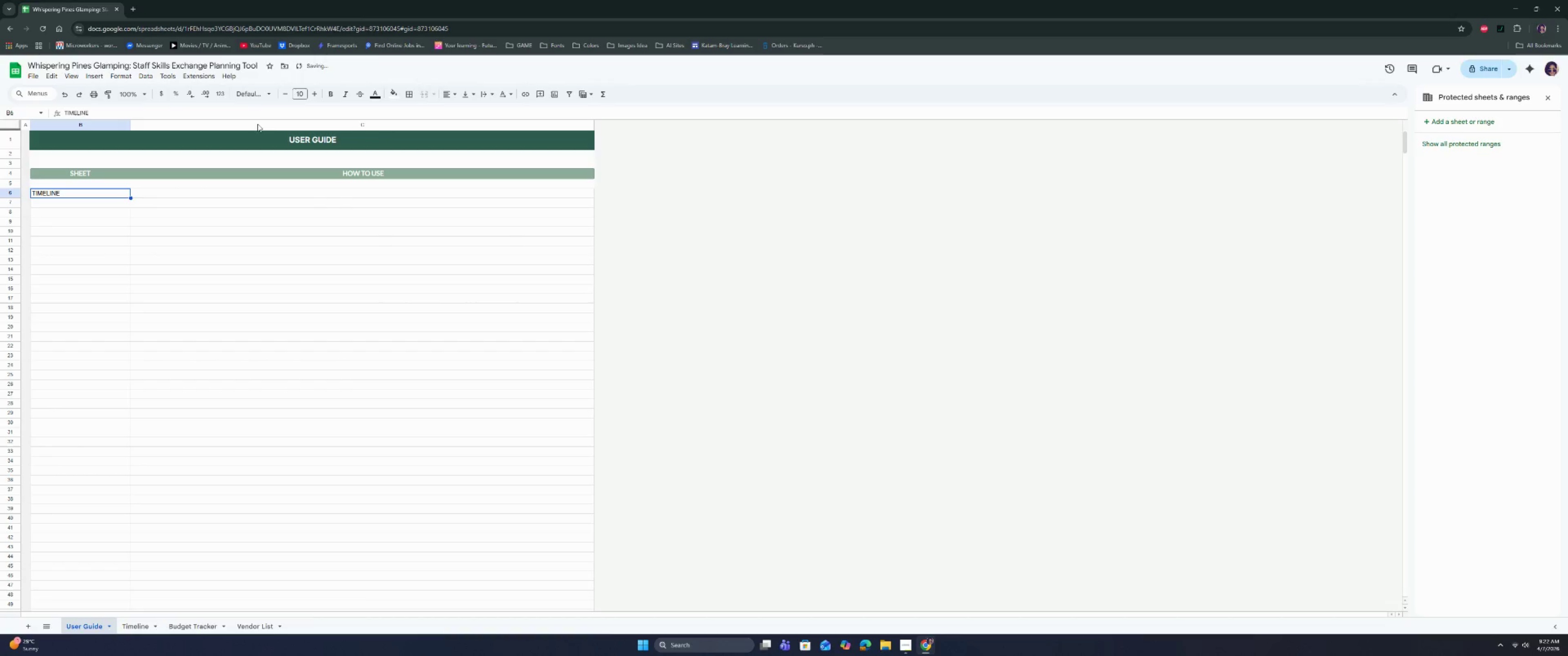 
left_click([258, 96])
 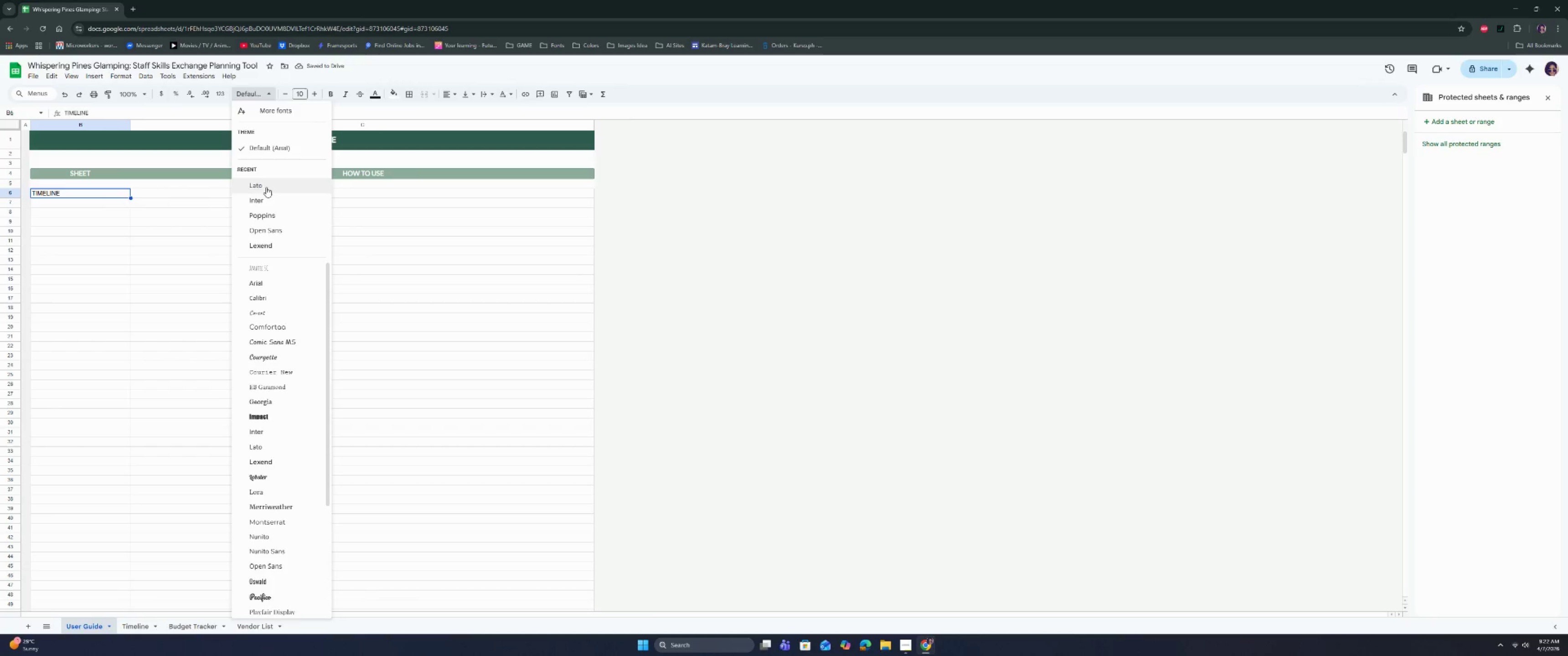 
left_click([266, 188])
 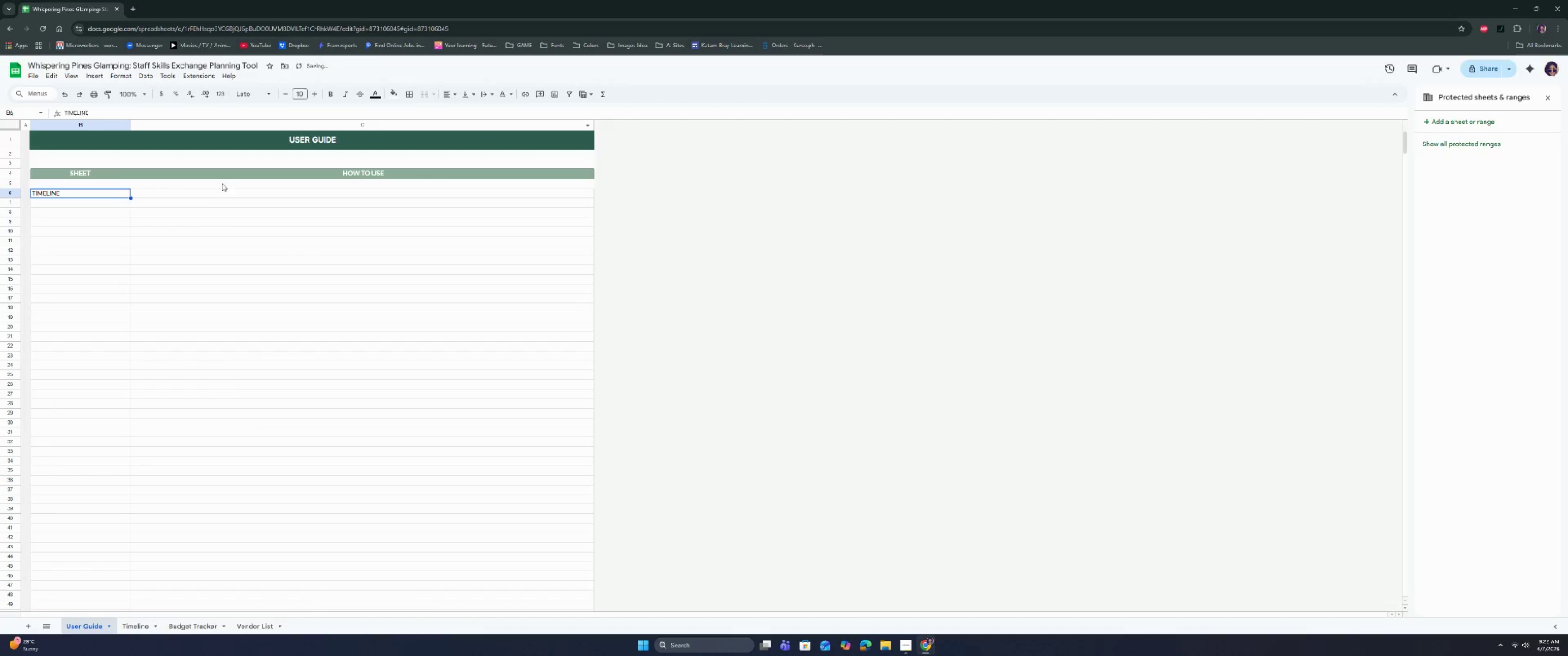 
left_click([196, 199])
 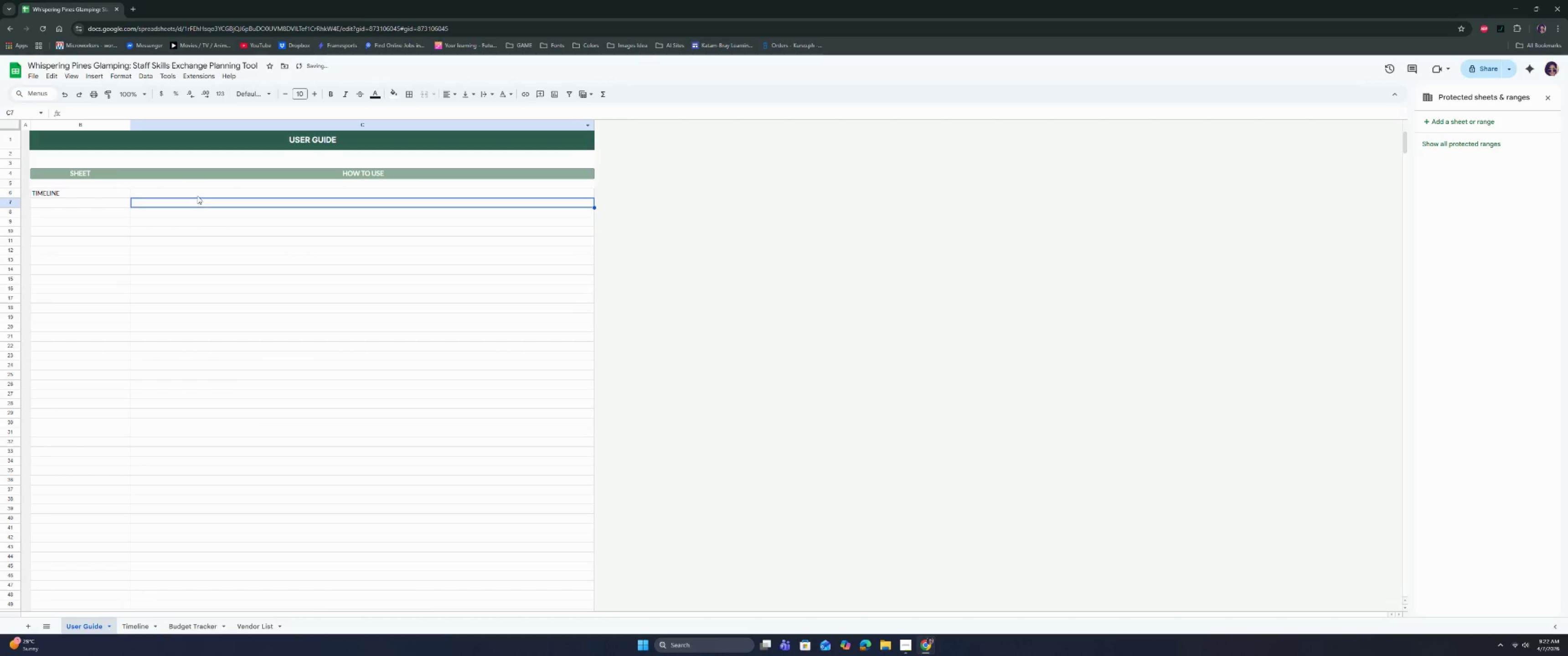 
left_click([197, 196])
 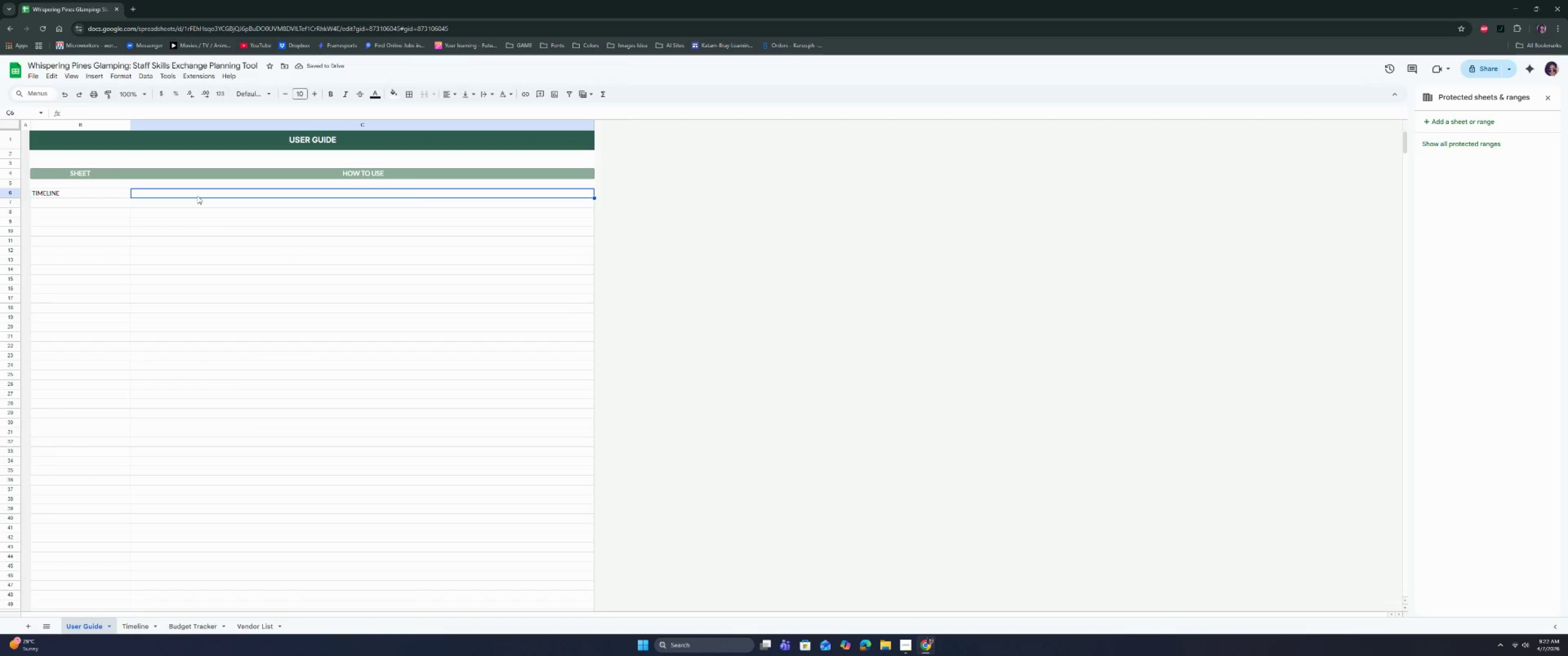 
type(uSE)
key(Backspace)
key(Backspace)
key(Backspace)
type(Use the Owner an )
key(Backspace)
type(d Status dropdowns to assign responsibilit)
key(Backspace)
type(y)
key(Backspace)
type(ty and update task proge)
key(Backspace)
type(ress )
key(Backspace)
type(. Any task )
key(Backspace)
type( )
key(Backspace)
type( )
key(Backspace)
key(Backspace)
type( )
key(Backspace)
type(k past its Due d)
key(Backspace)
type(Date and not )
 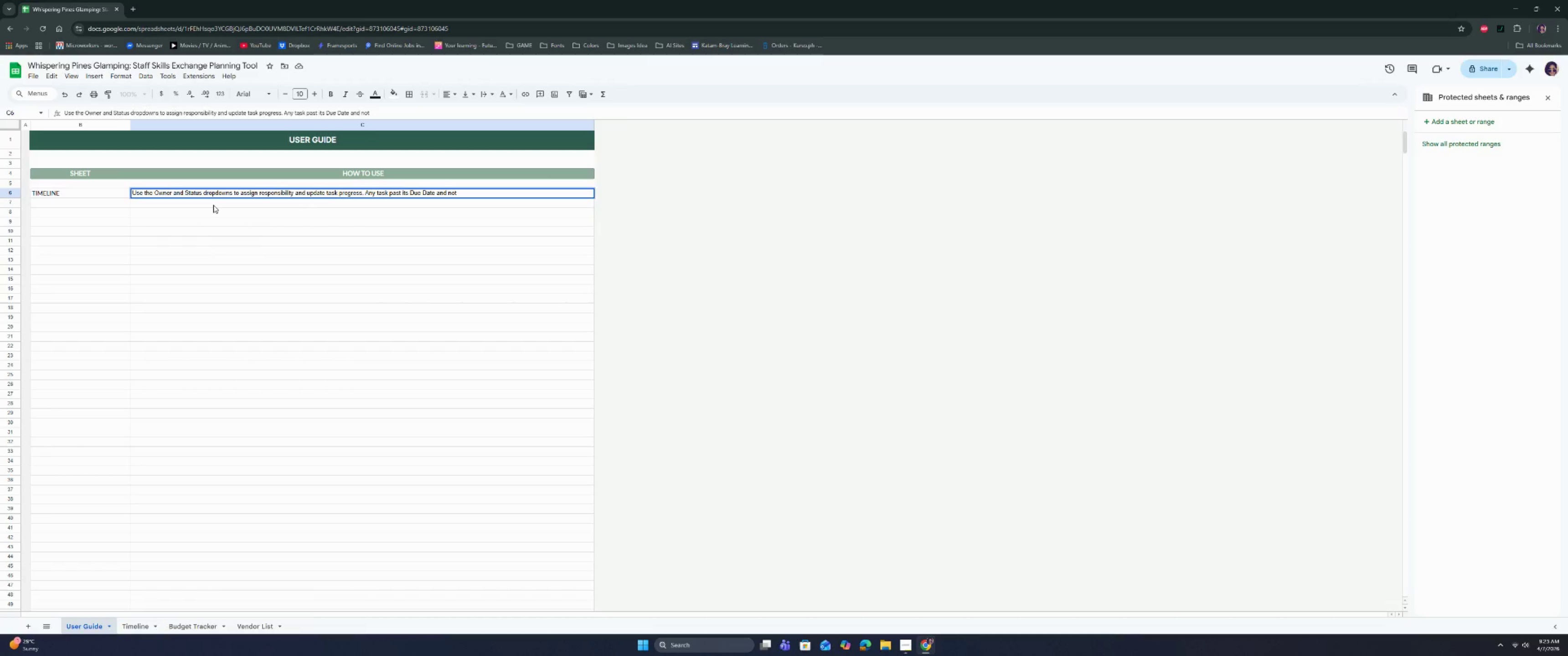 
wait(6.46)
 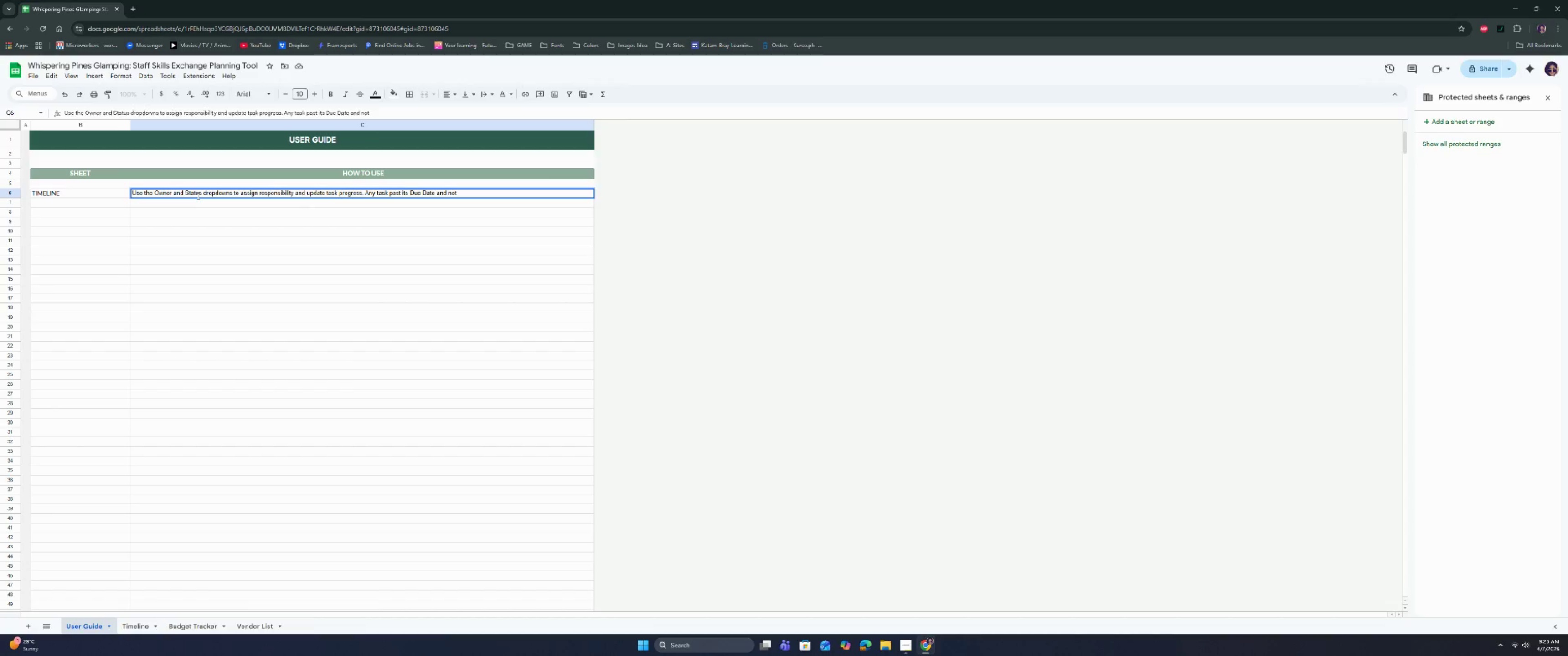 
left_click([490, 206])
 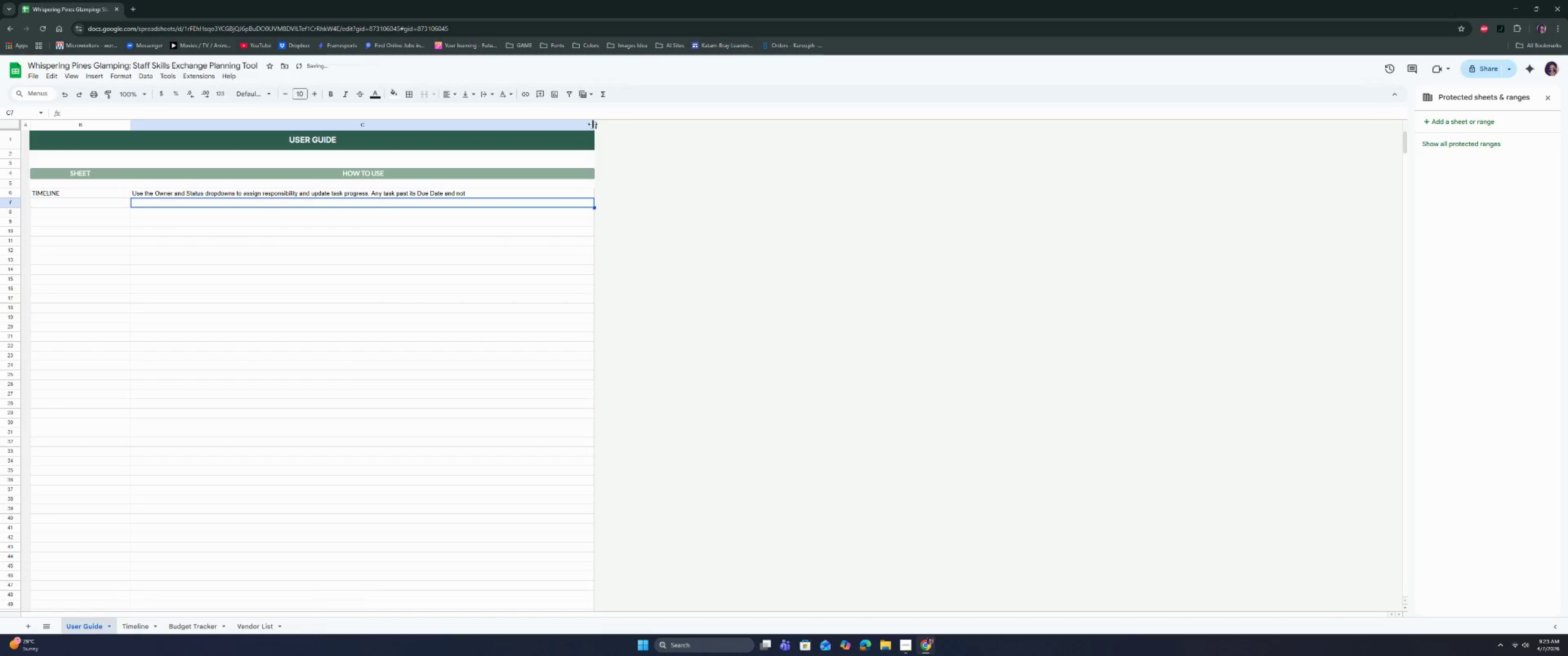 
left_click_drag(start_coordinate=[595, 124], to_coordinate=[529, 133])
 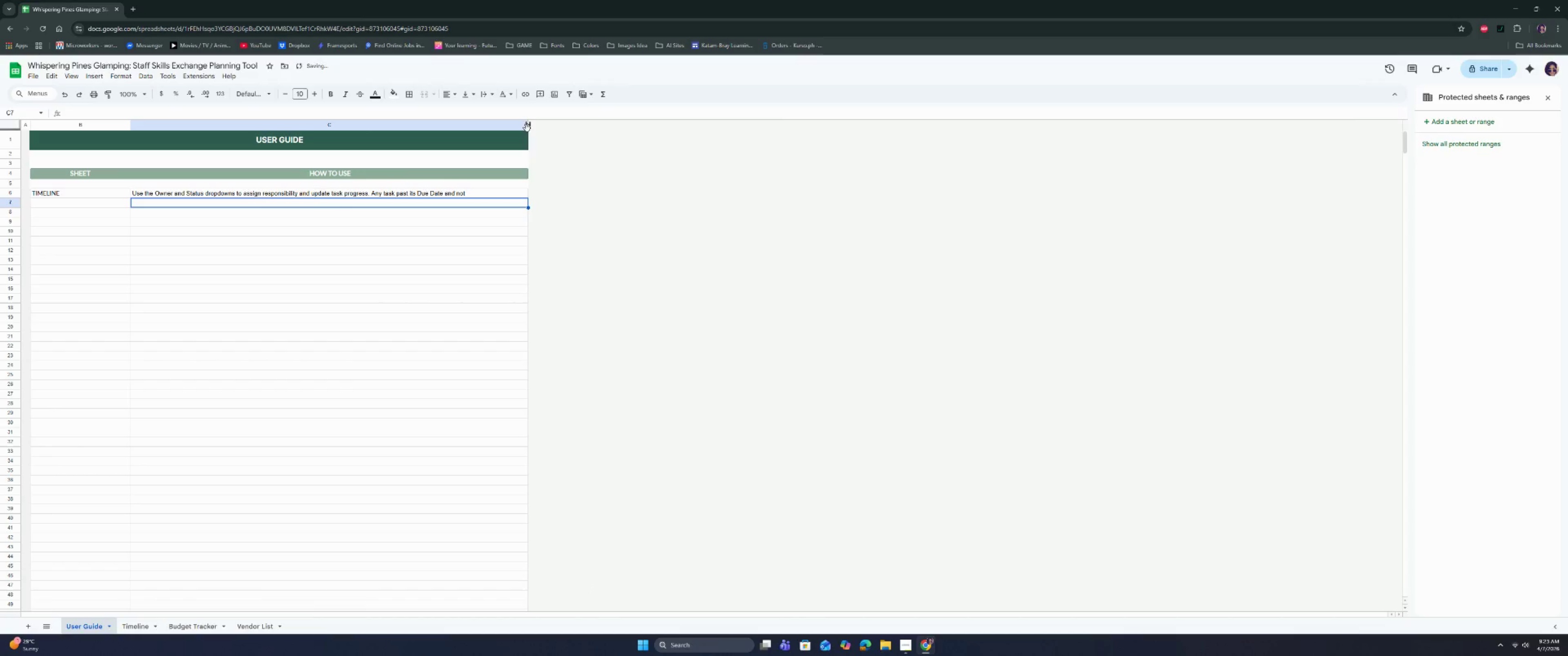 
left_click_drag(start_coordinate=[527, 127], to_coordinate=[513, 128])
 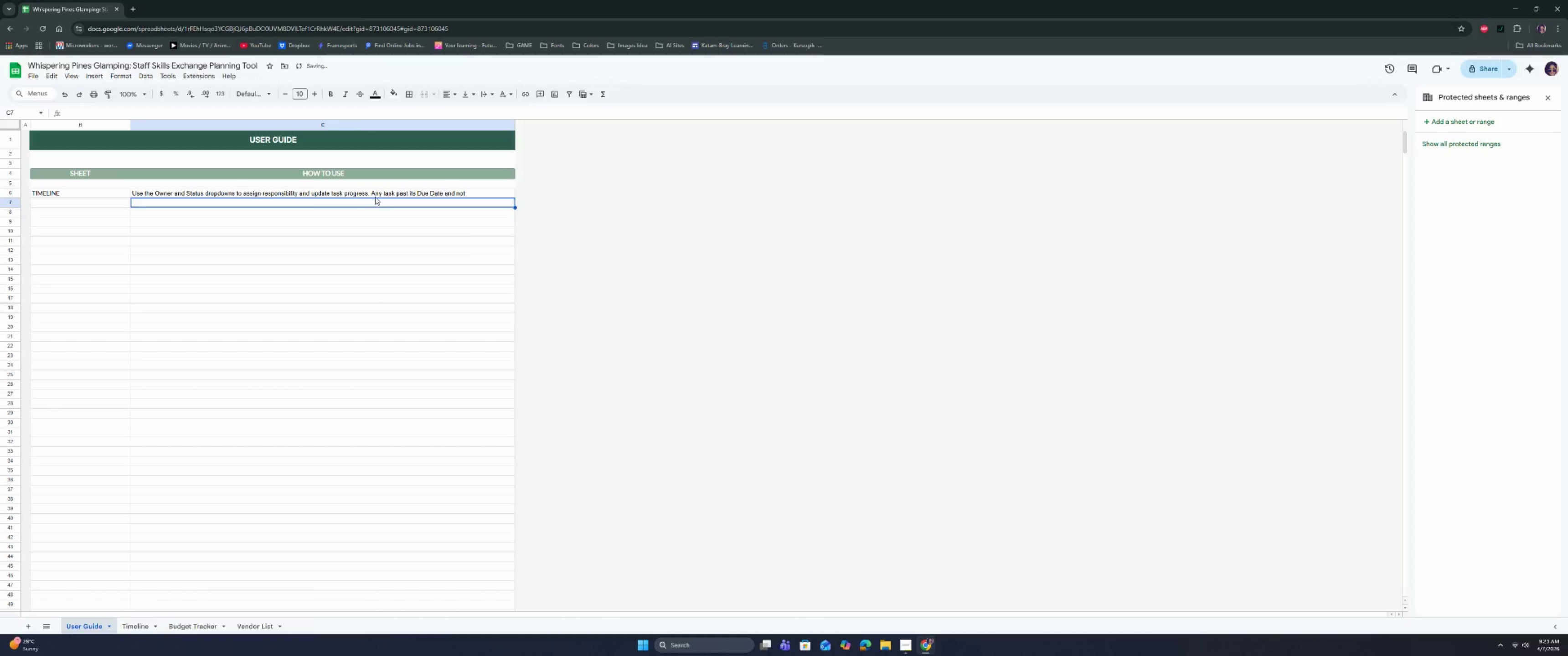 
left_click([375, 197])
 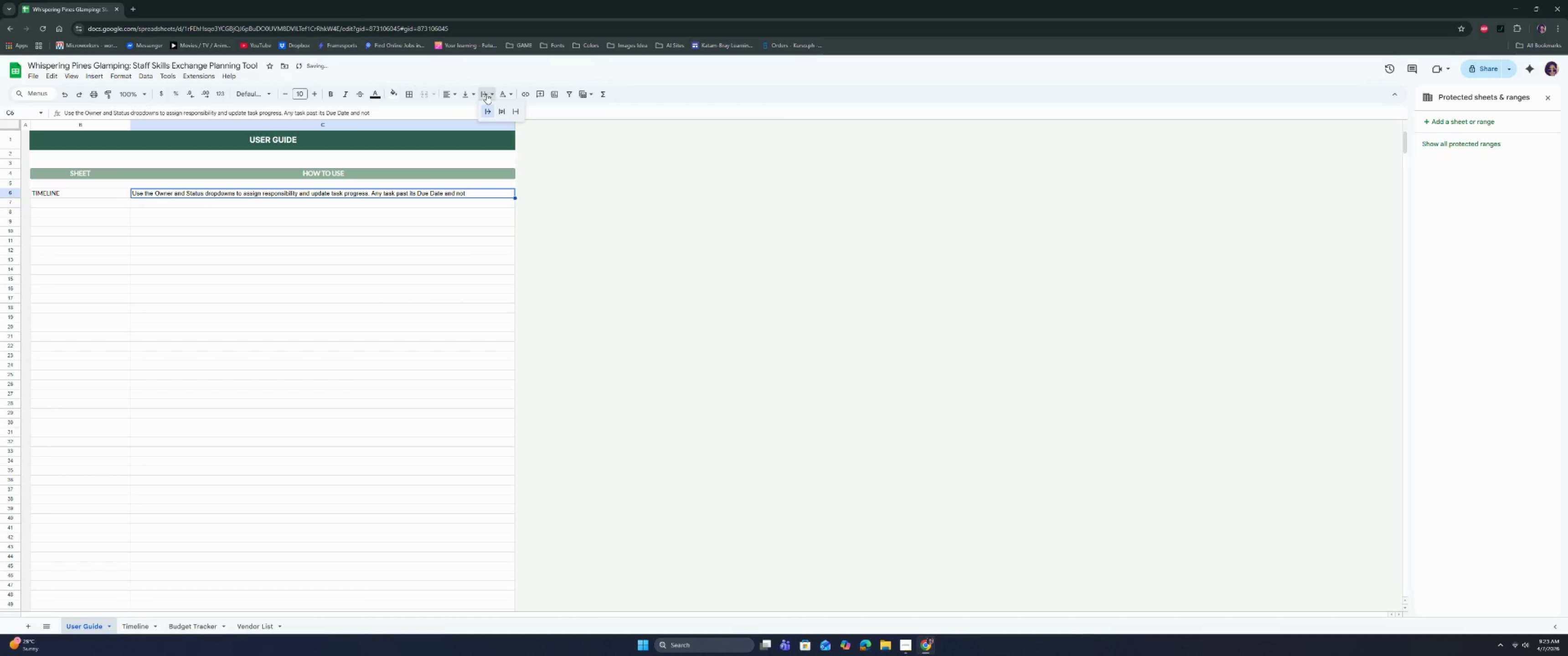 
double_click([500, 113])
 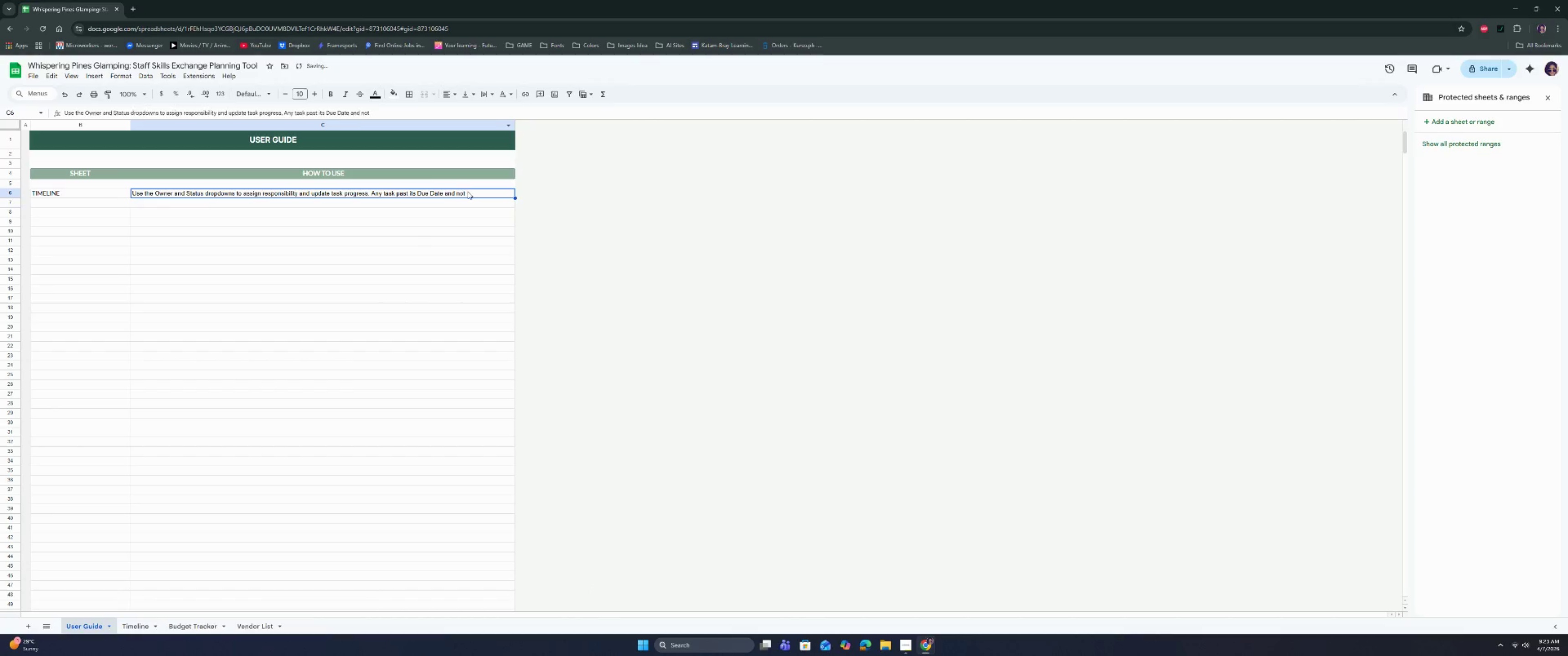 
double_click([470, 191])
 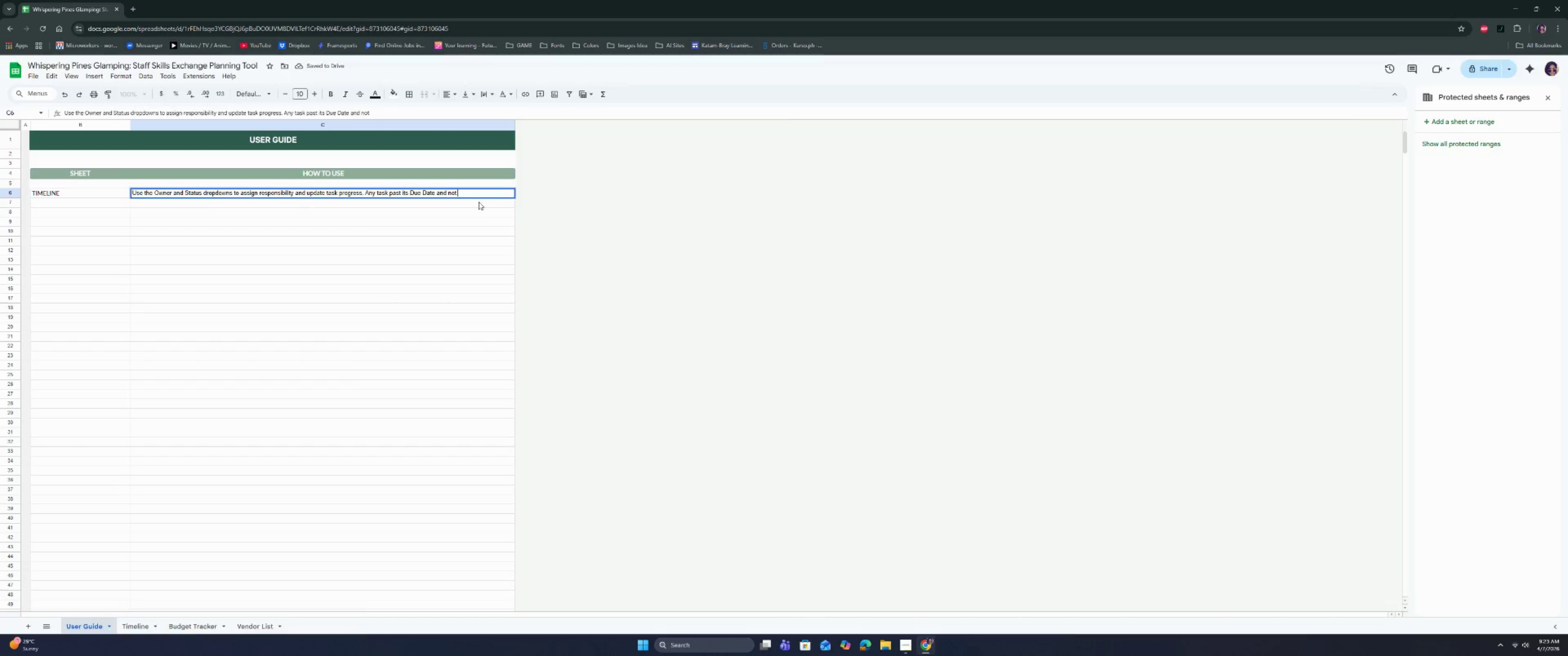 
type(marked Complete is highlited)
key(Backspace)
key(Backspace)
key(Backspace)
type(ghted as Overdue)
 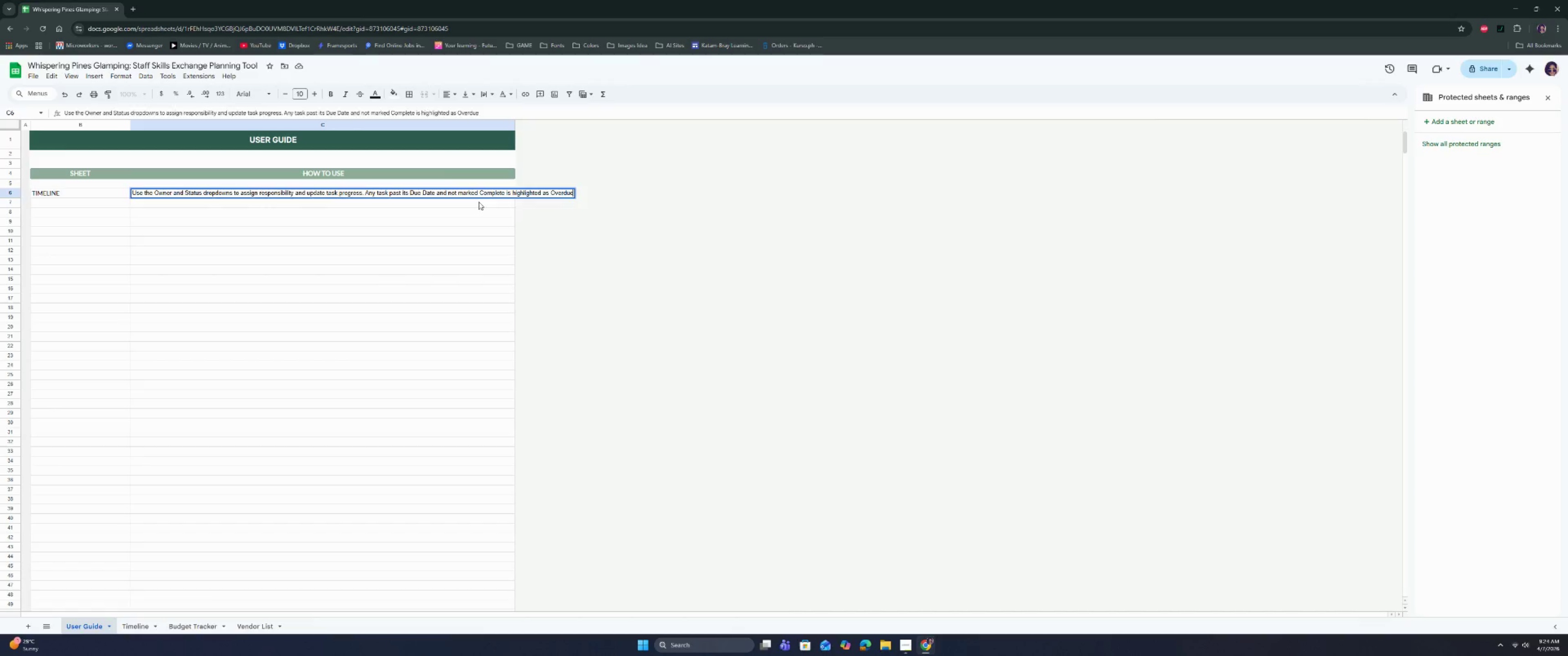 
key(Enter)
 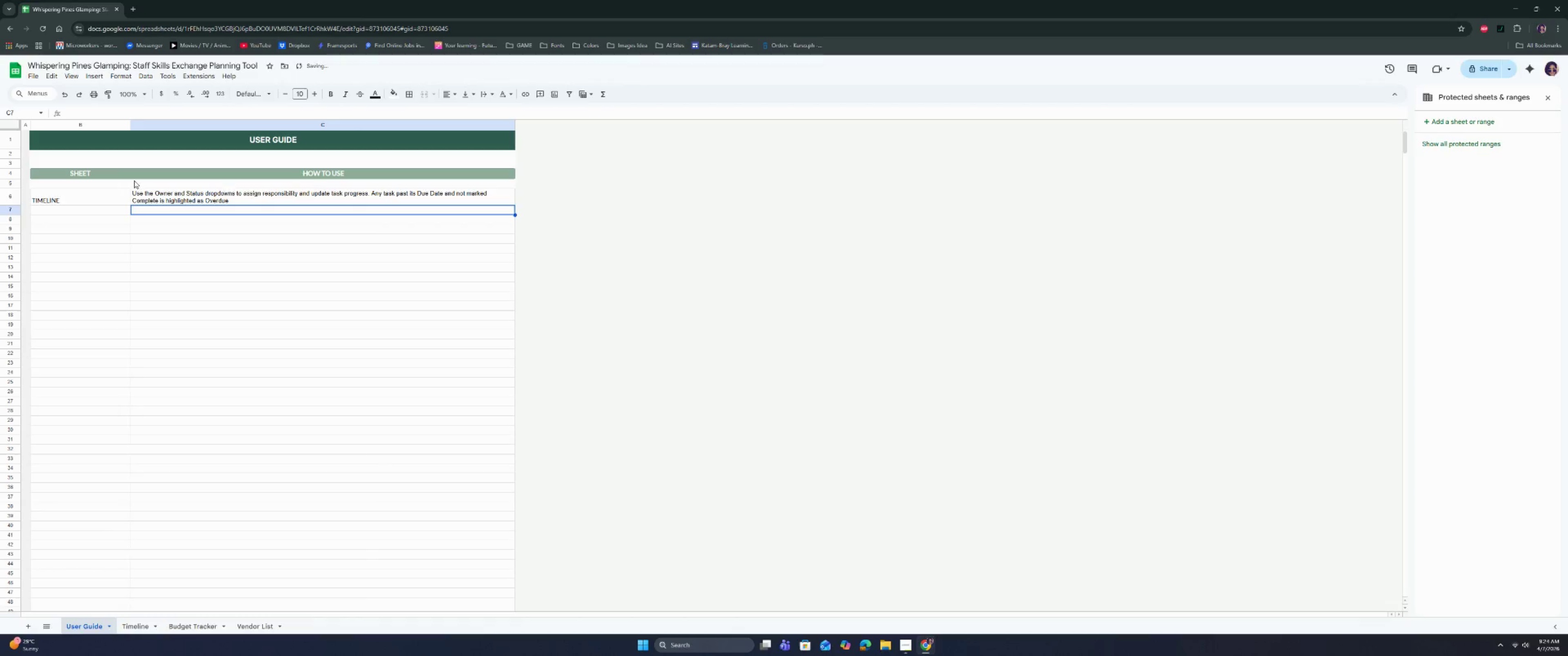 
left_click_drag(start_coordinate=[72, 201], to_coordinate=[164, 202])
 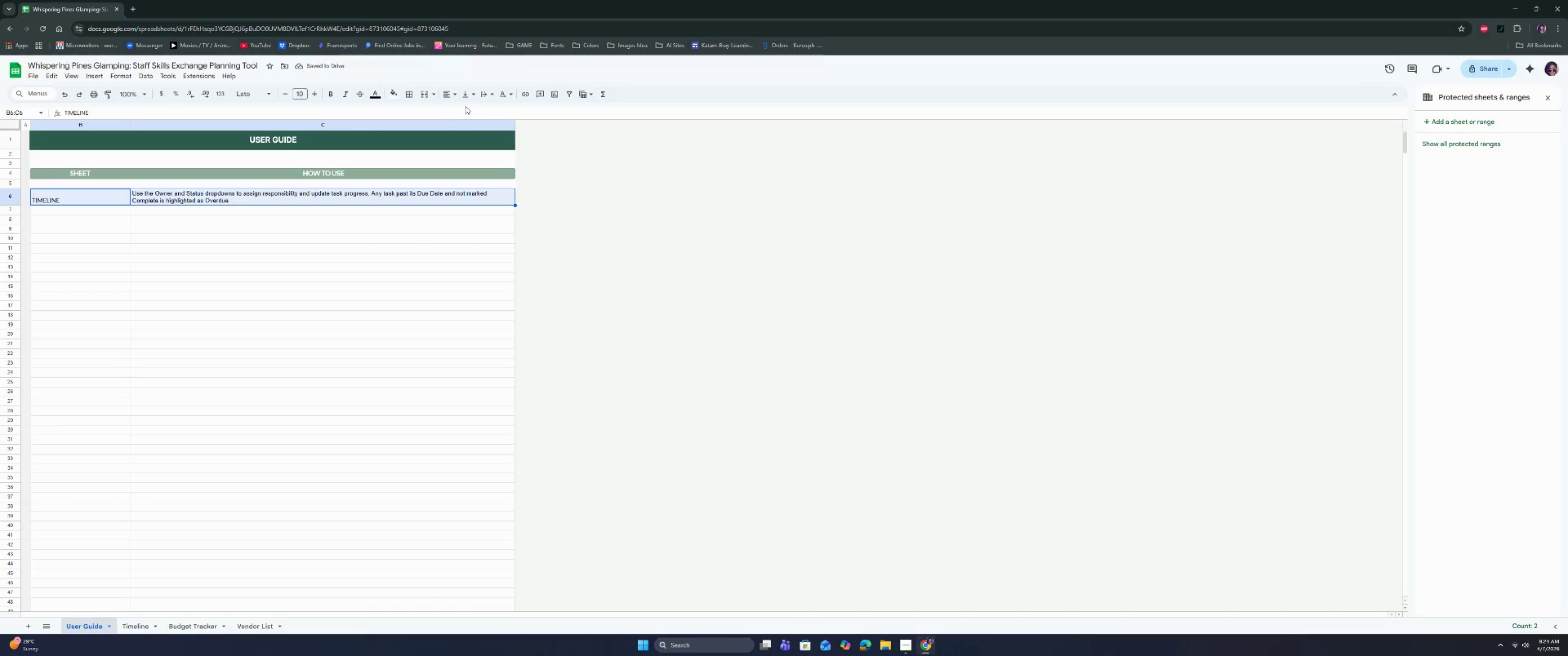 
left_click([468, 97])
 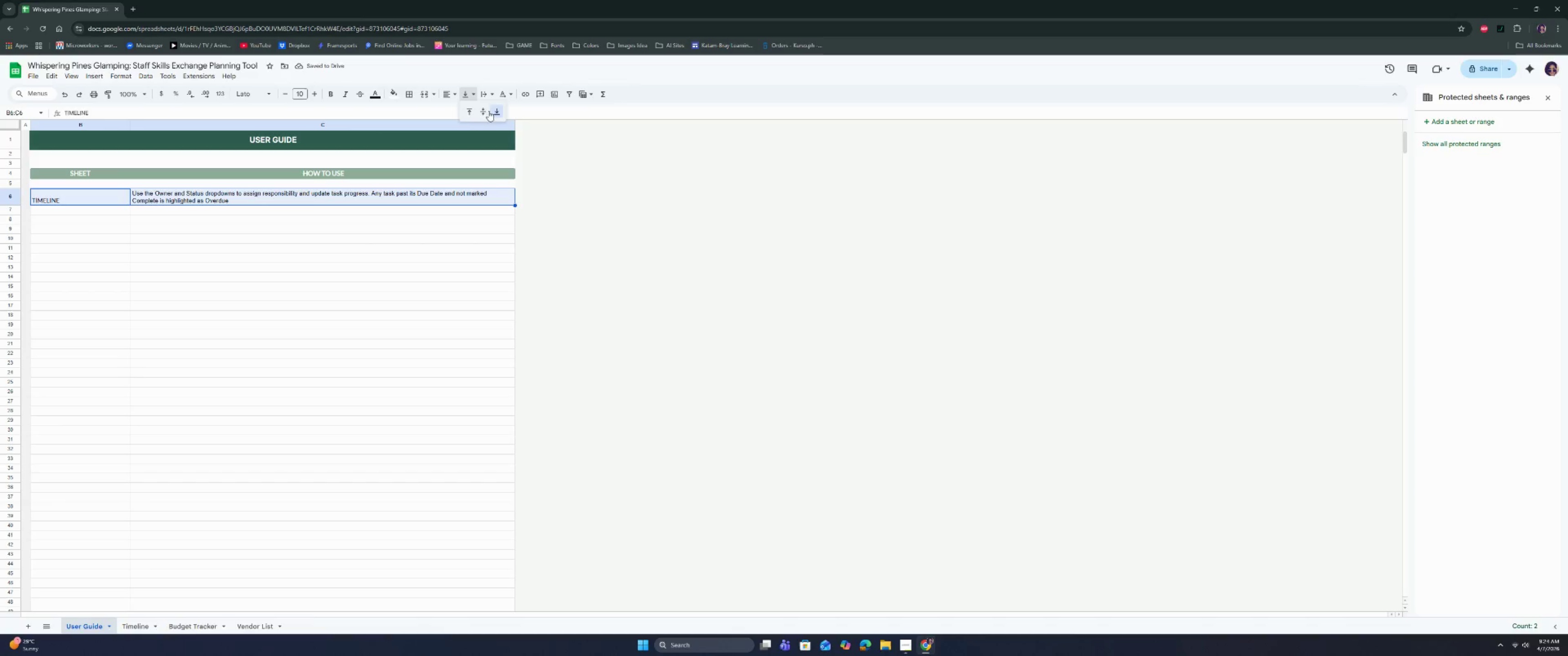 
left_click([485, 111])
 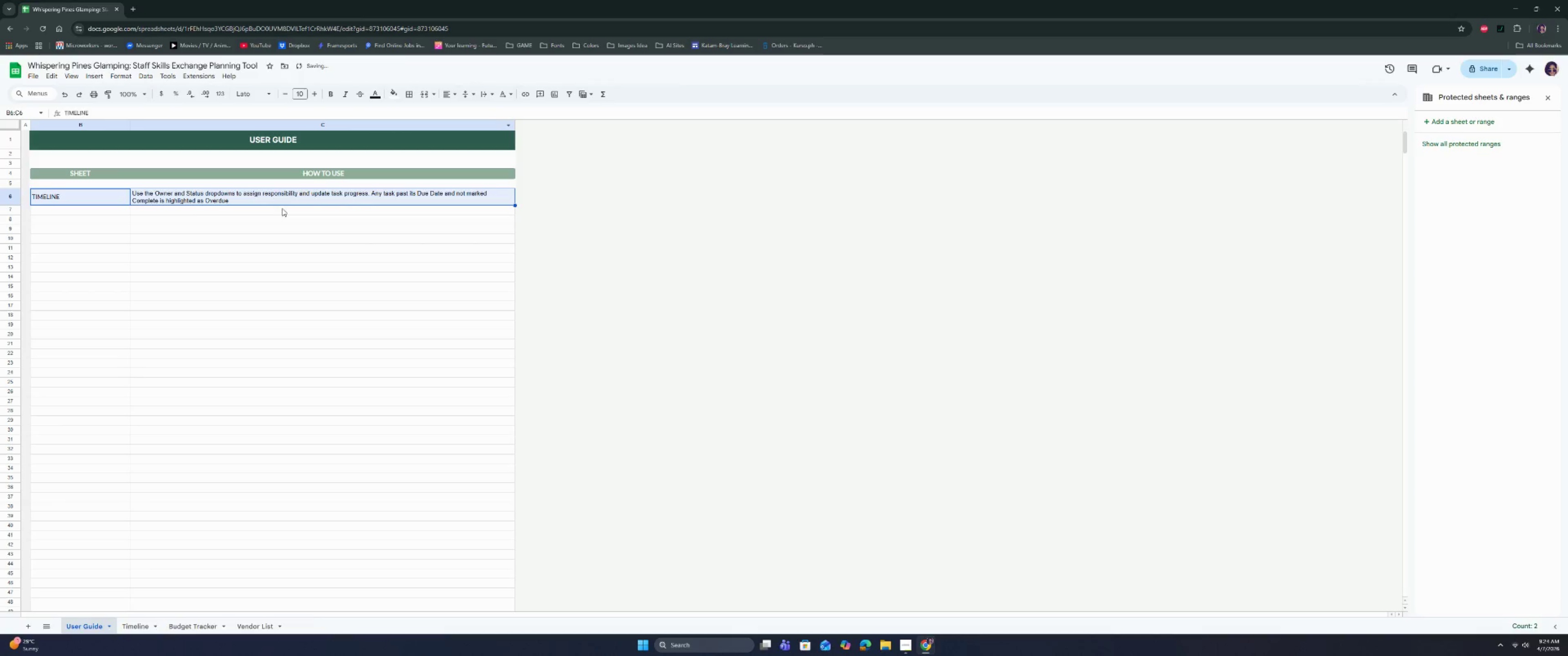 
left_click([107, 199])
 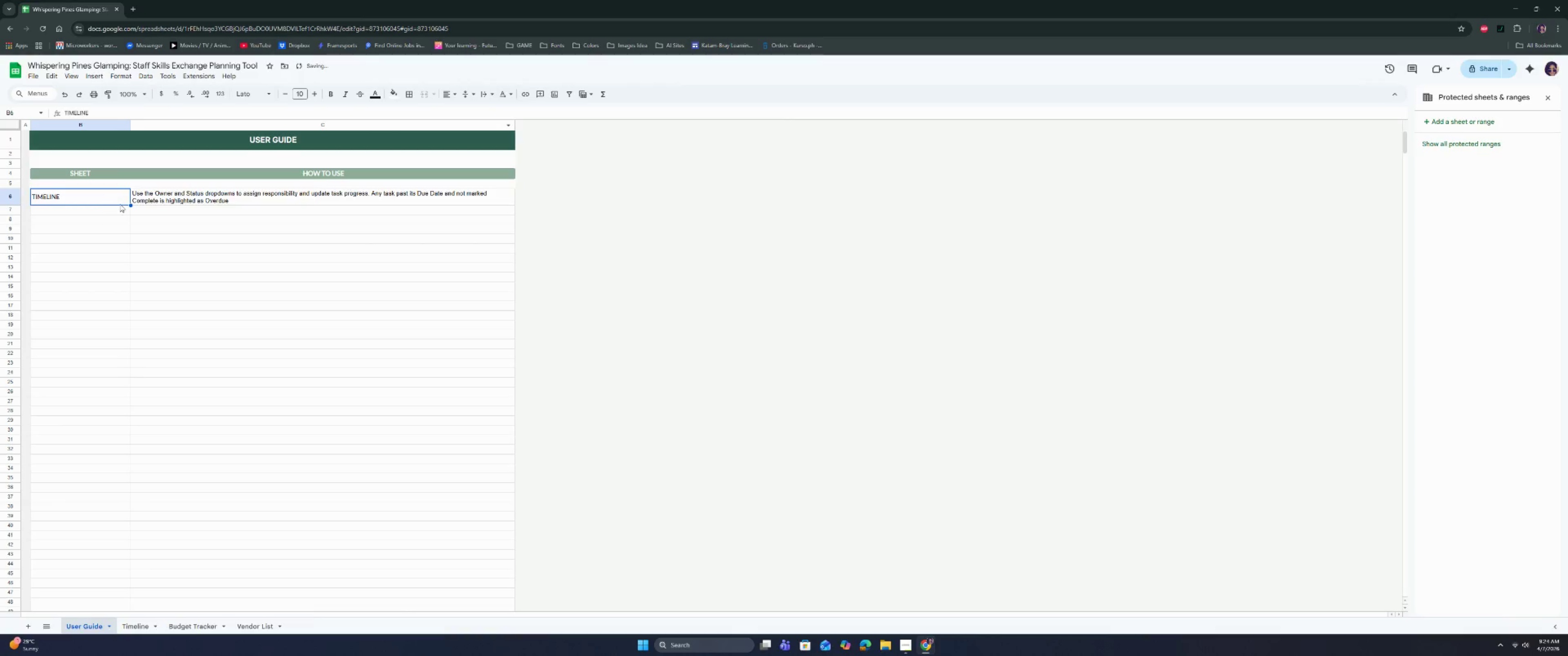 
key(Control+B)
 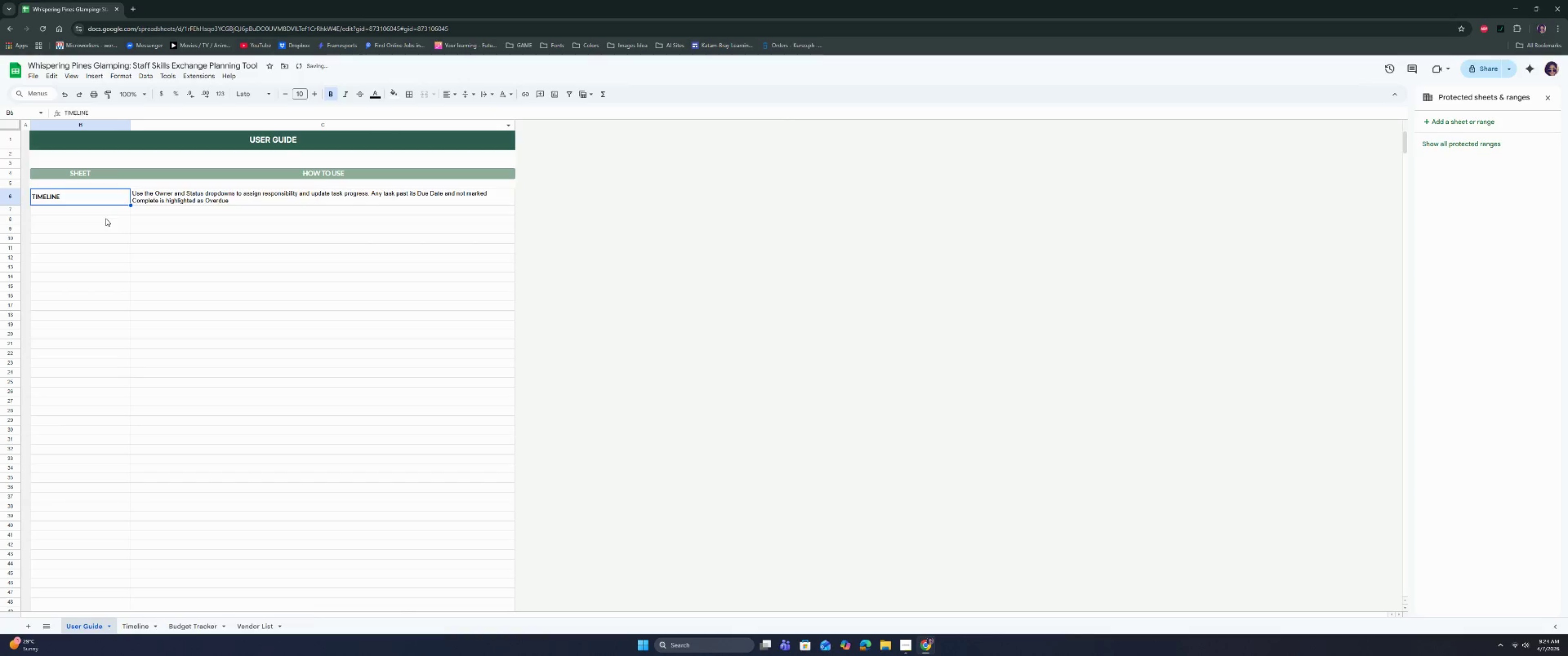 
left_click([103, 215])
 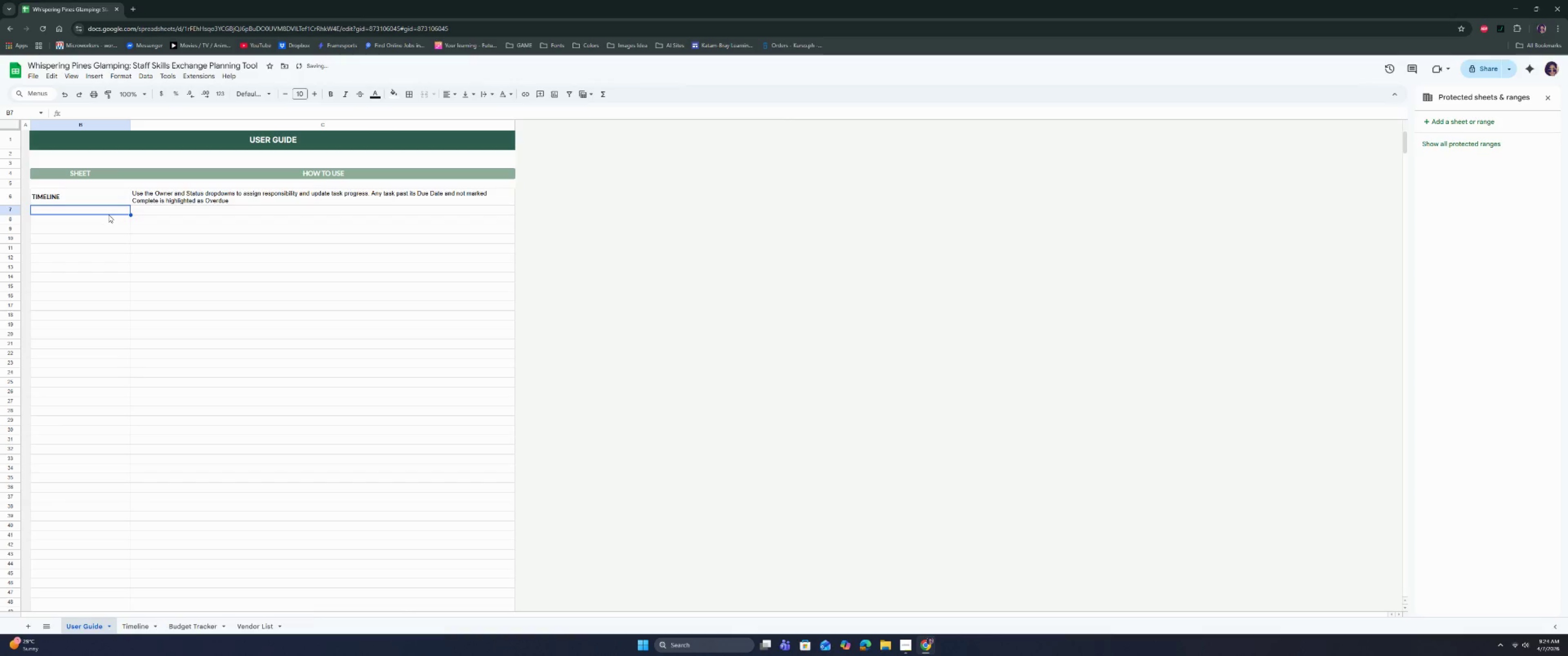 
left_click_drag(start_coordinate=[108, 213], to_coordinate=[159, 213])
 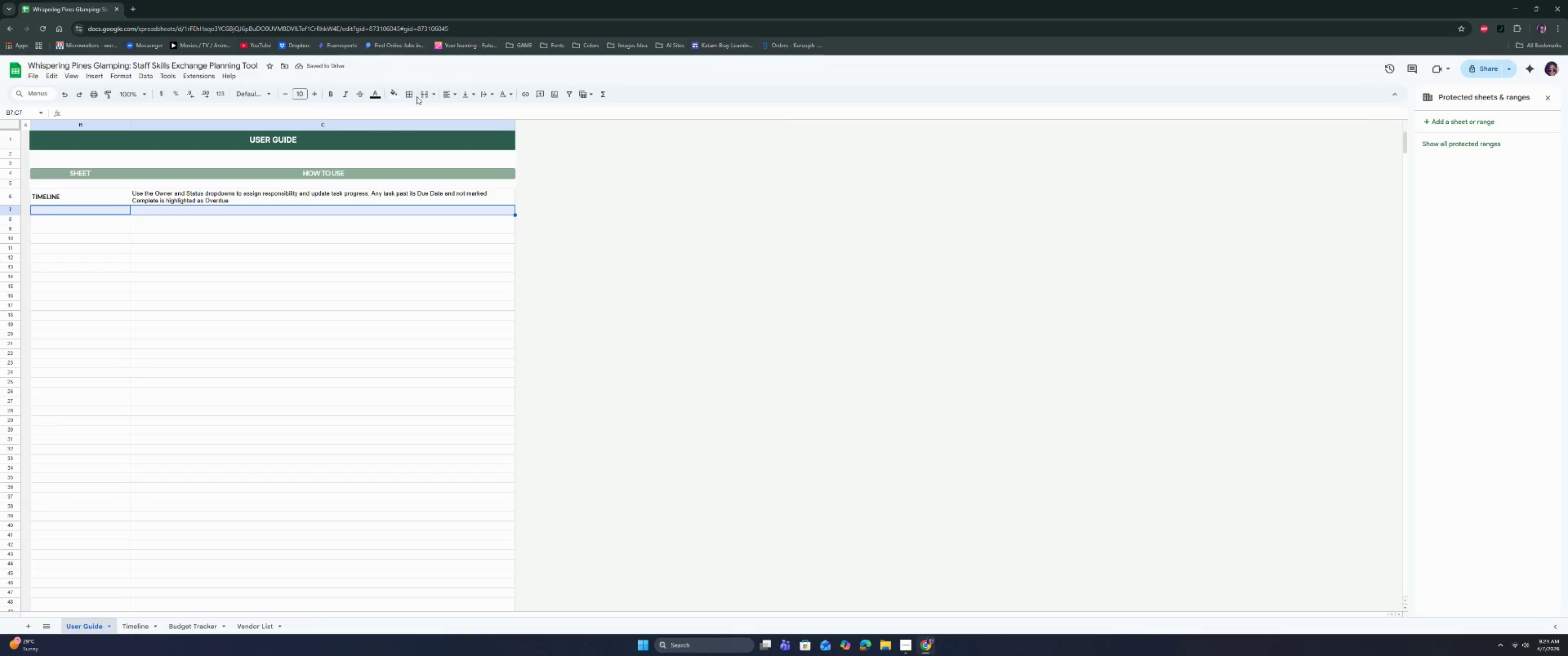 
left_click([410, 93])
 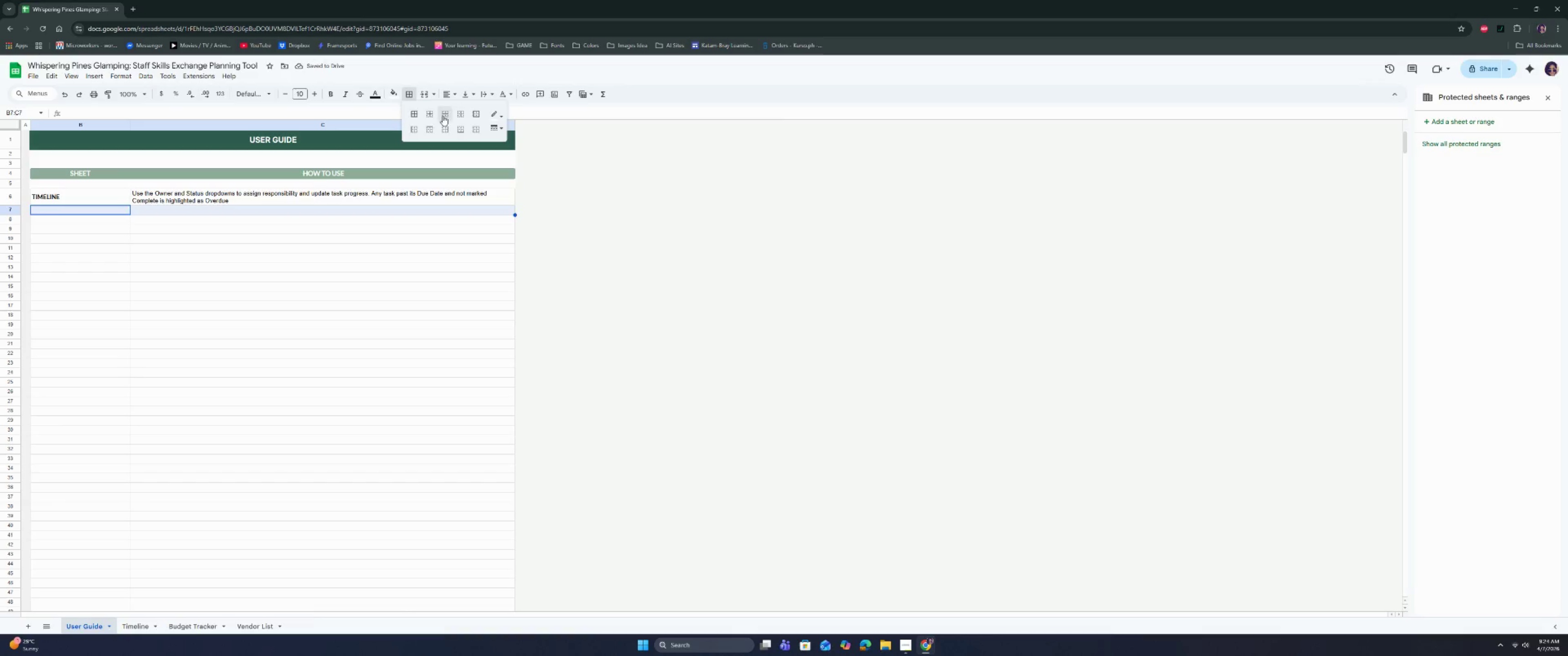 
left_click([429, 114])
 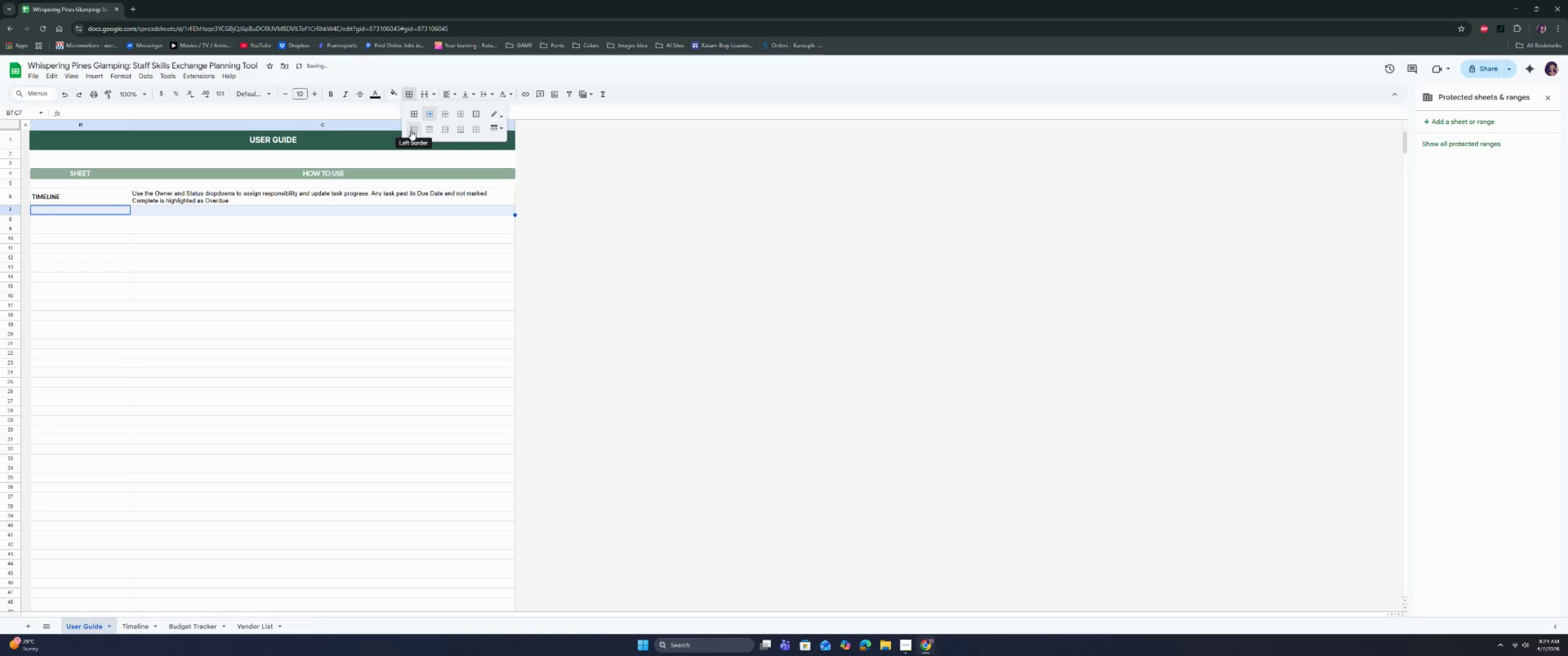 
left_click([411, 130])
 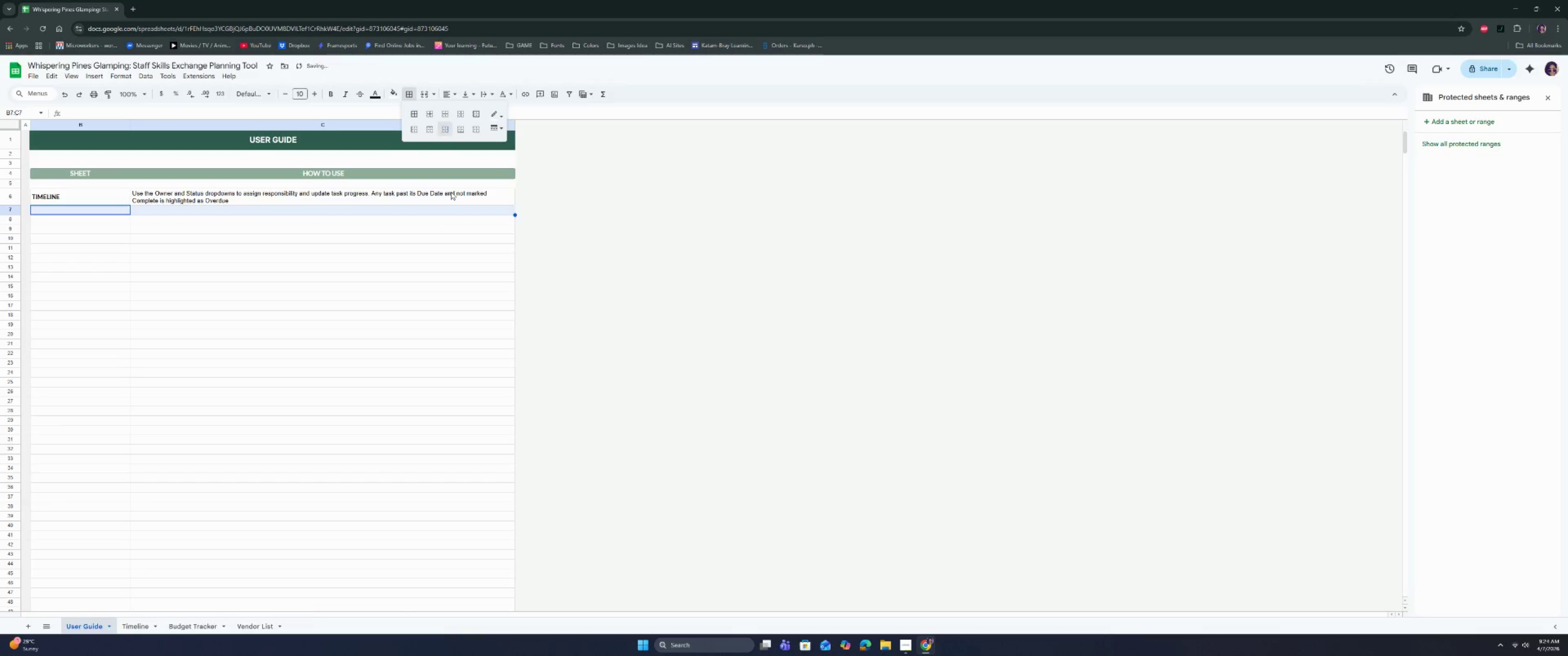 
double_click([440, 236])
 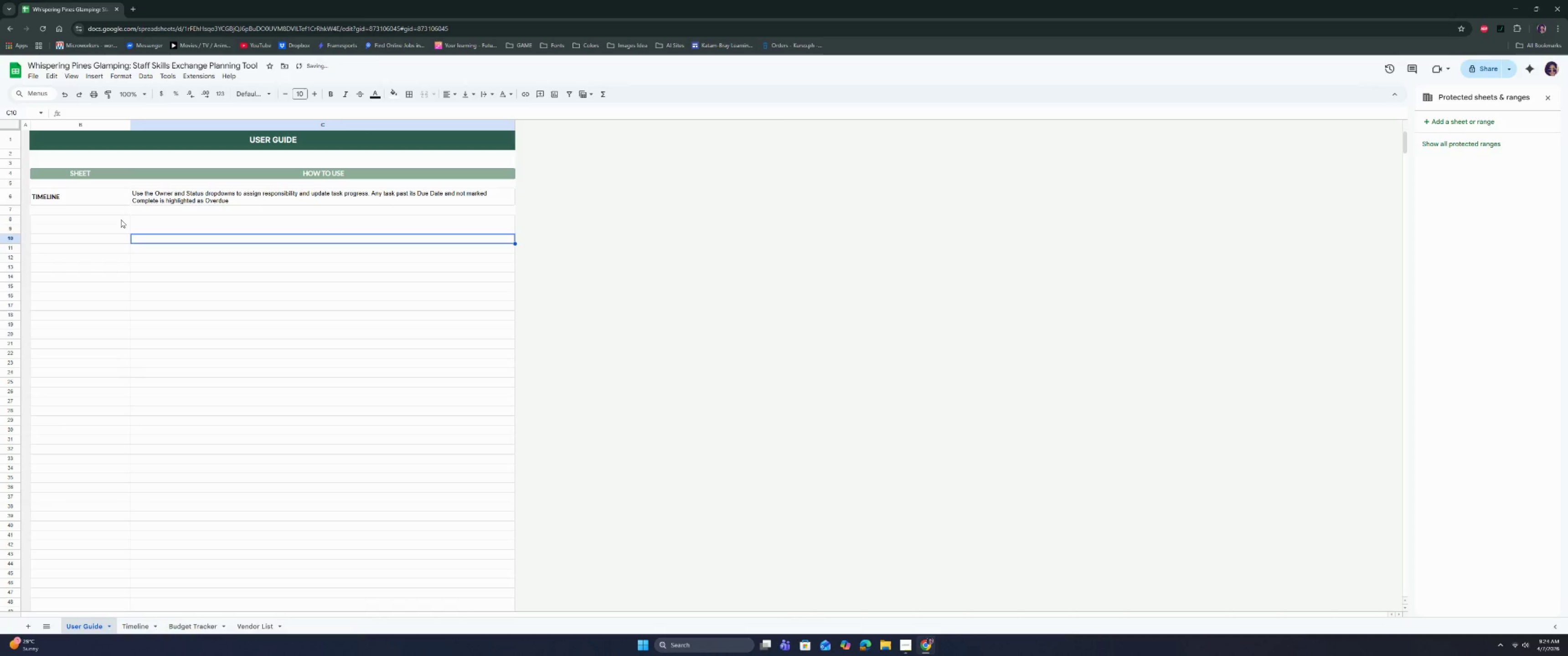 
left_click([121, 219])
 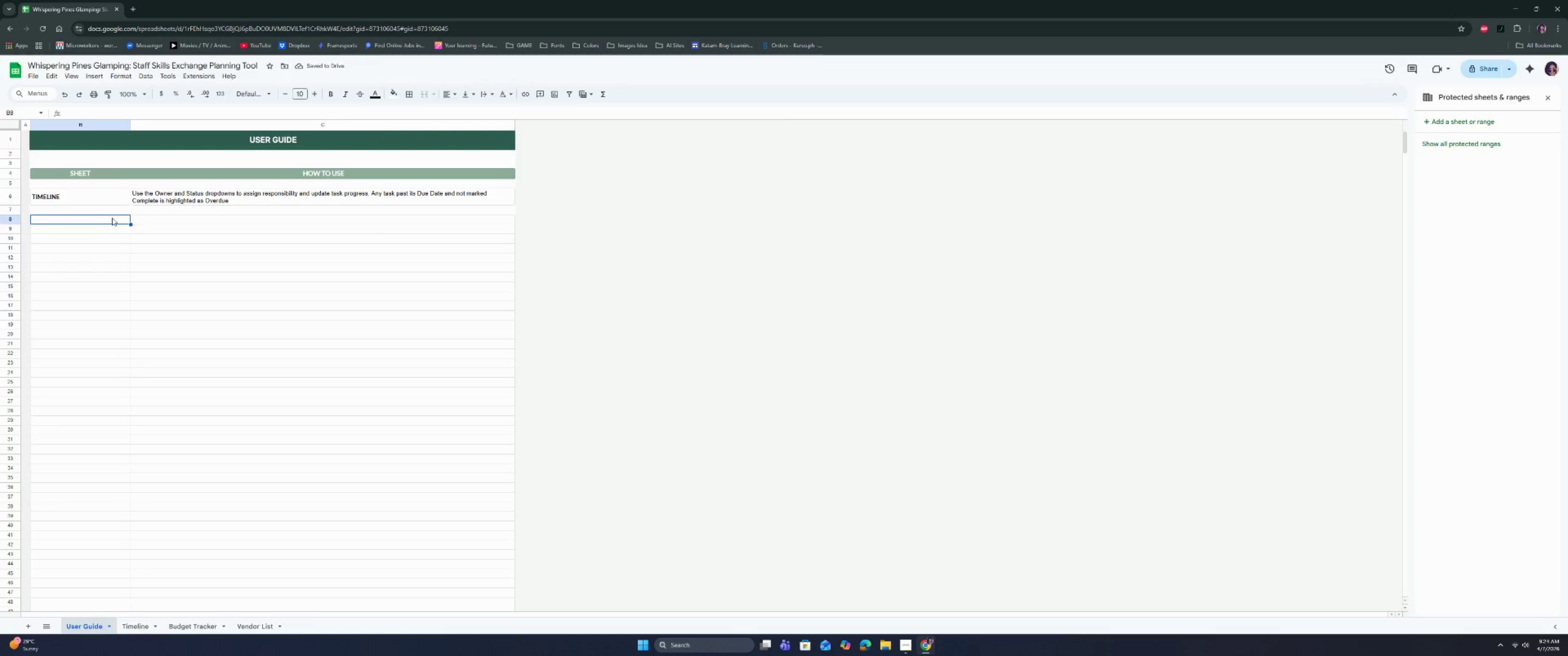 
left_click([171, 198])
 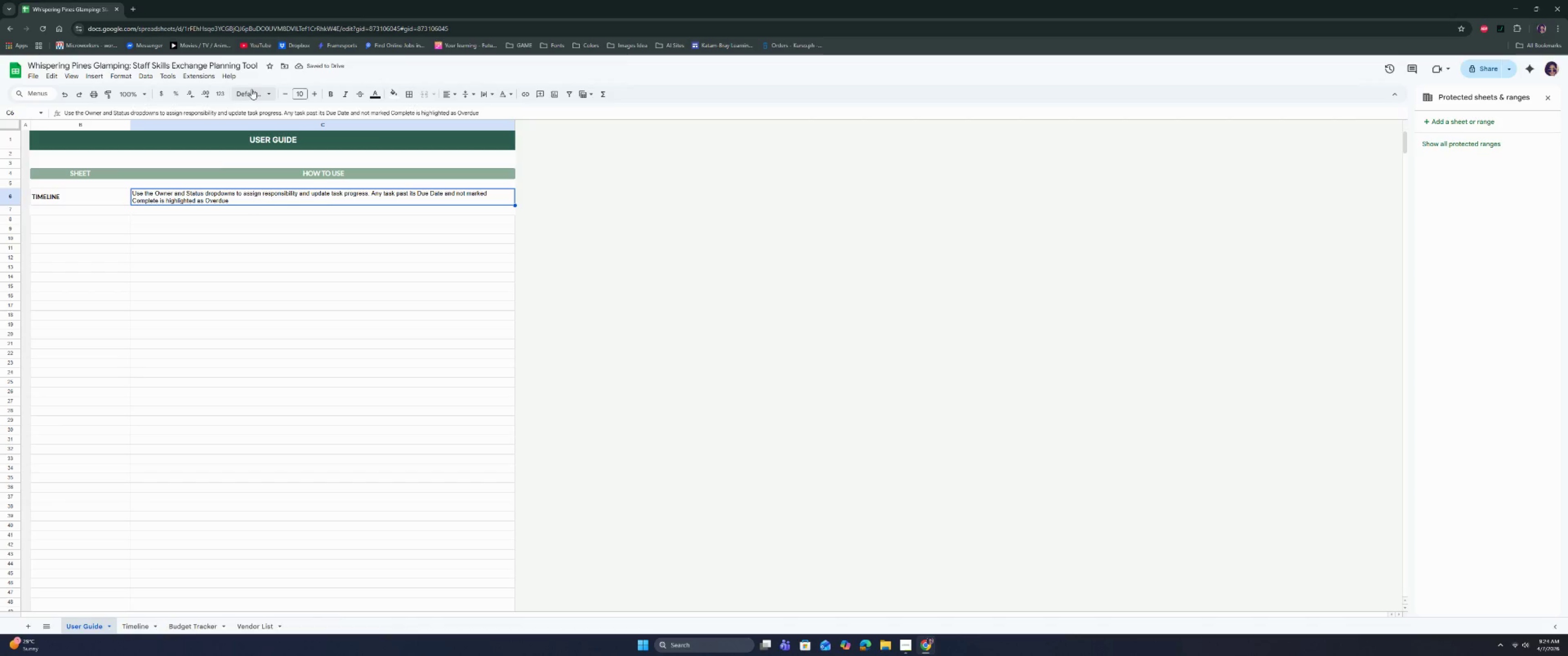 
left_click([258, 88])
 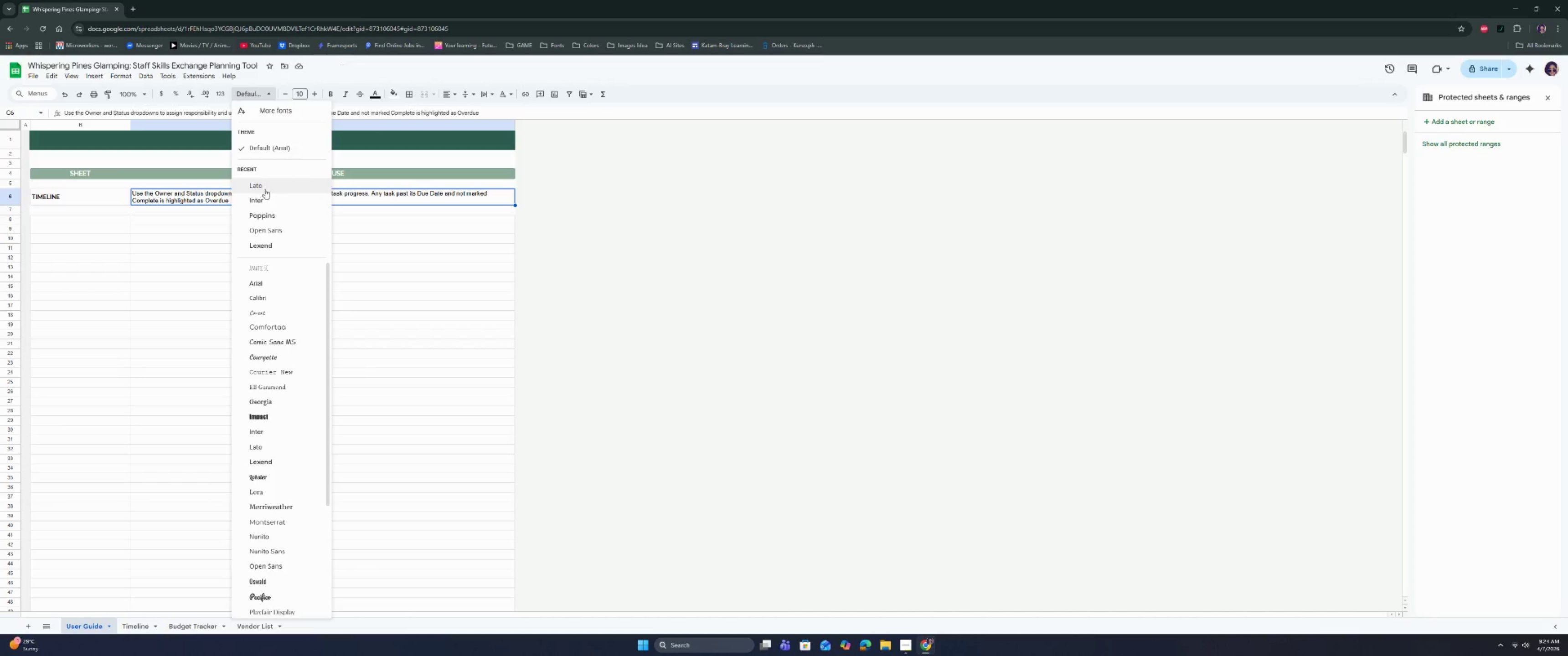 
left_click([265, 188])
 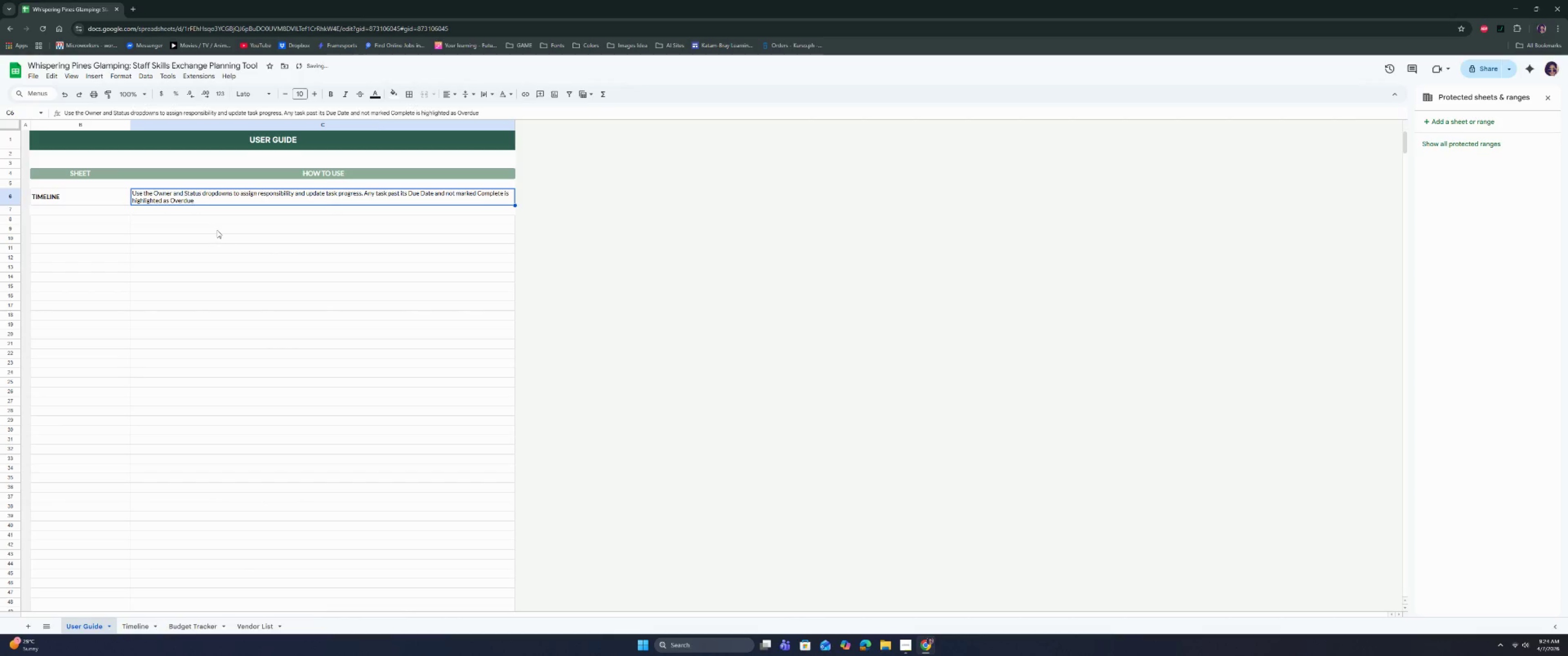 
left_click([217, 230])
 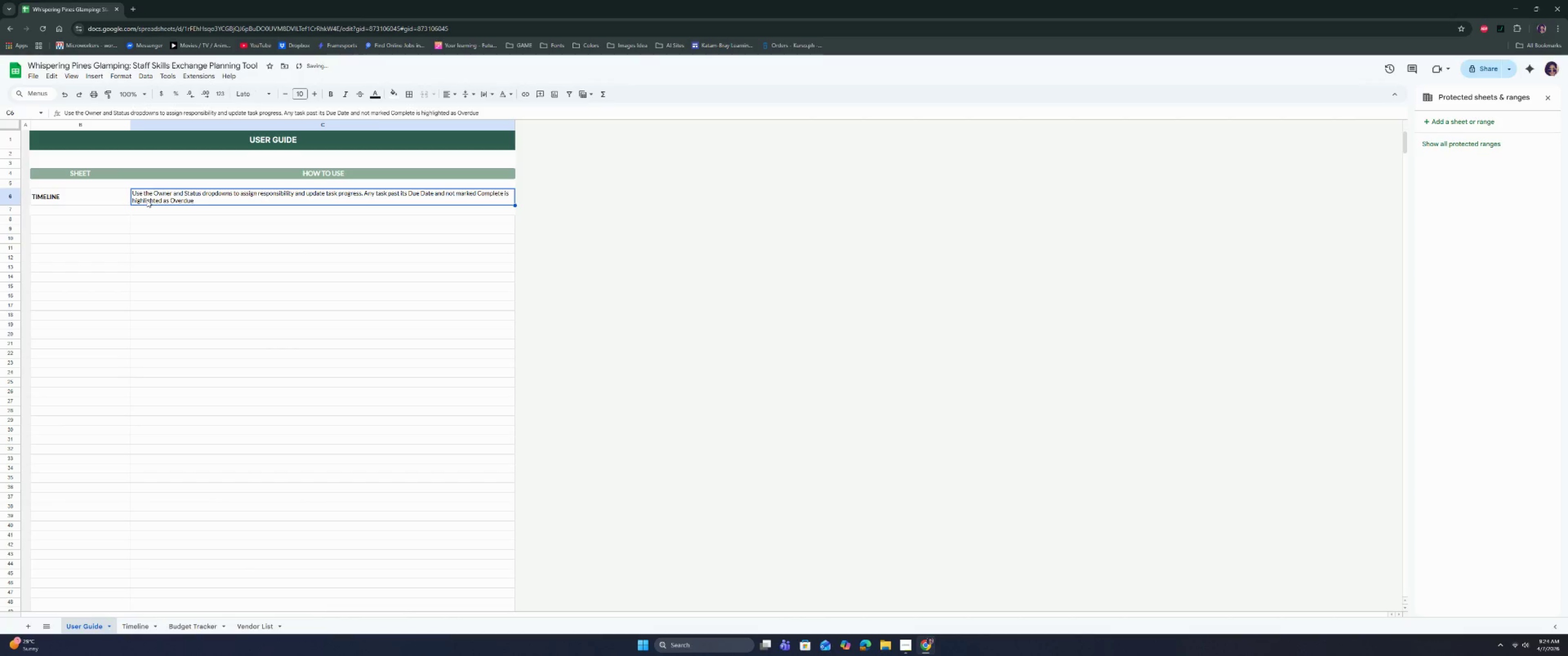 
left_click([94, 204])
 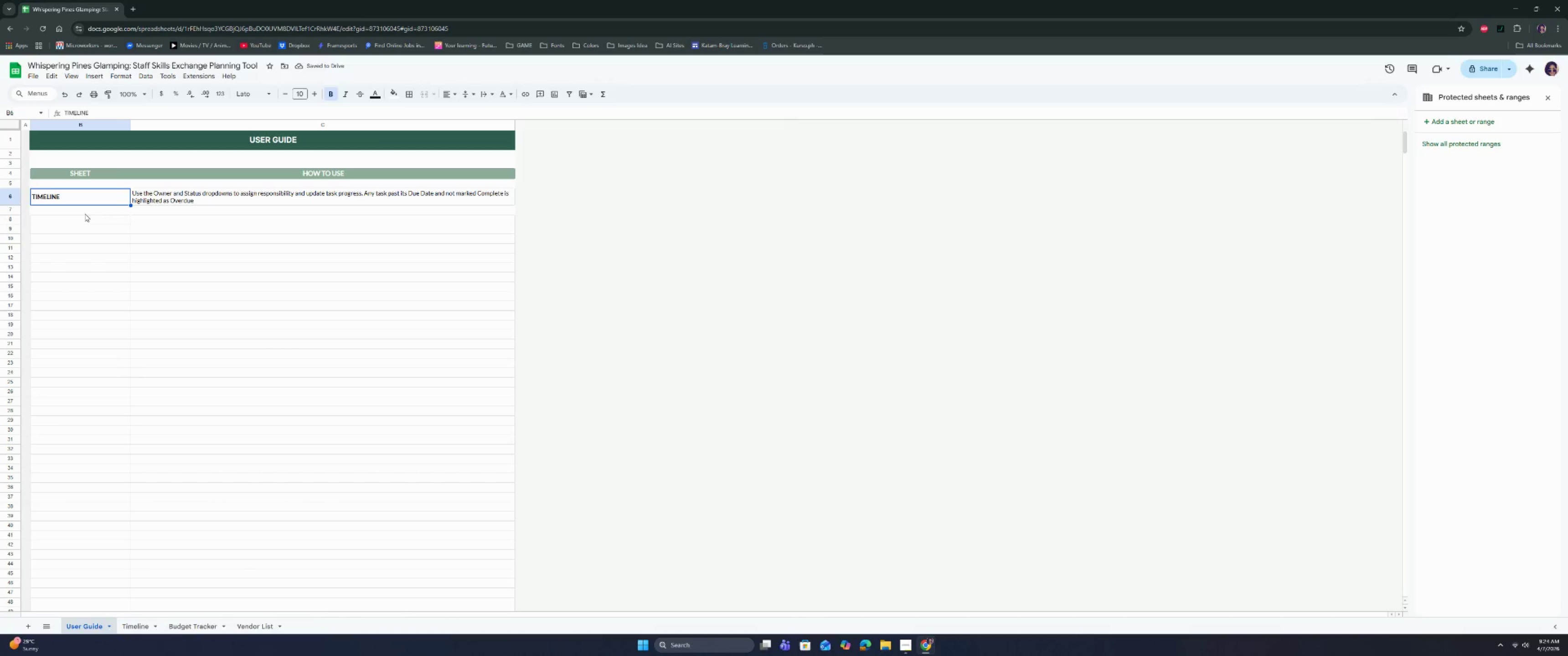 
left_click([83, 218])
 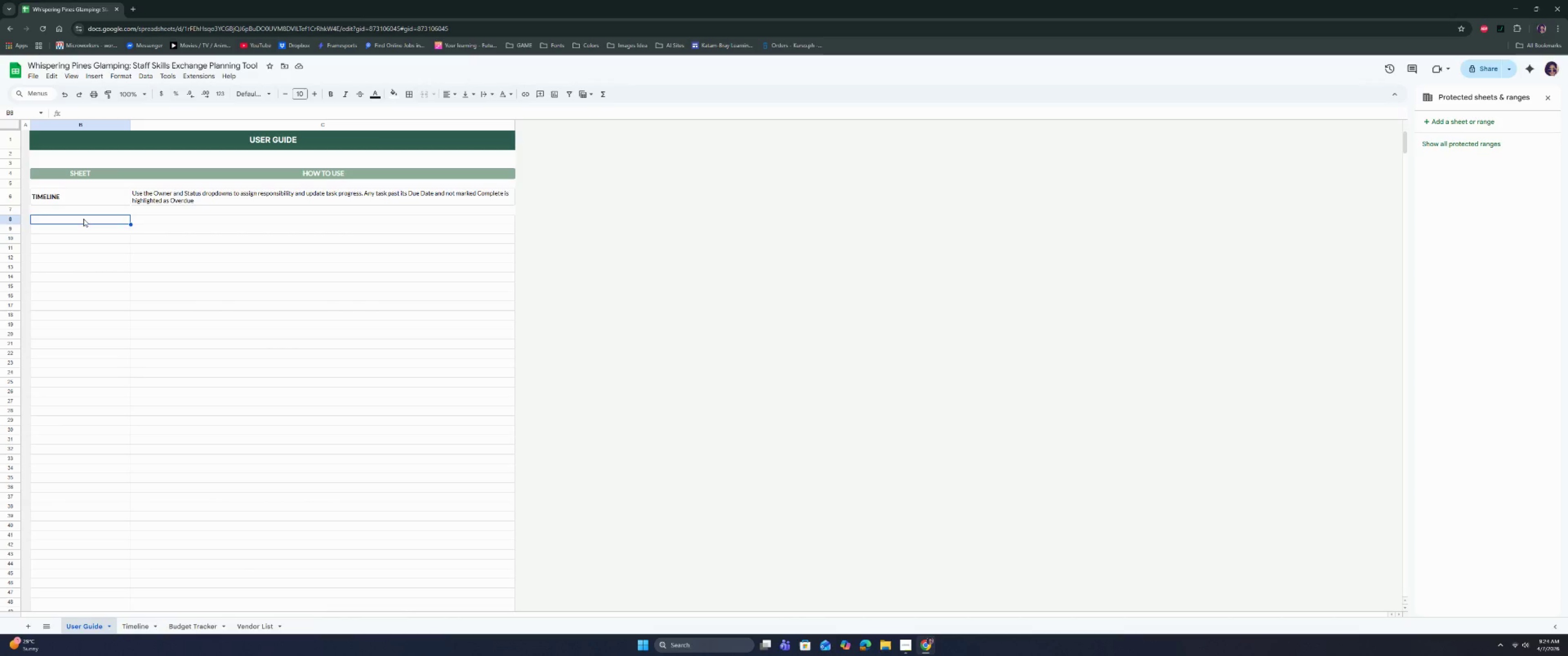 
double_click([83, 219])
 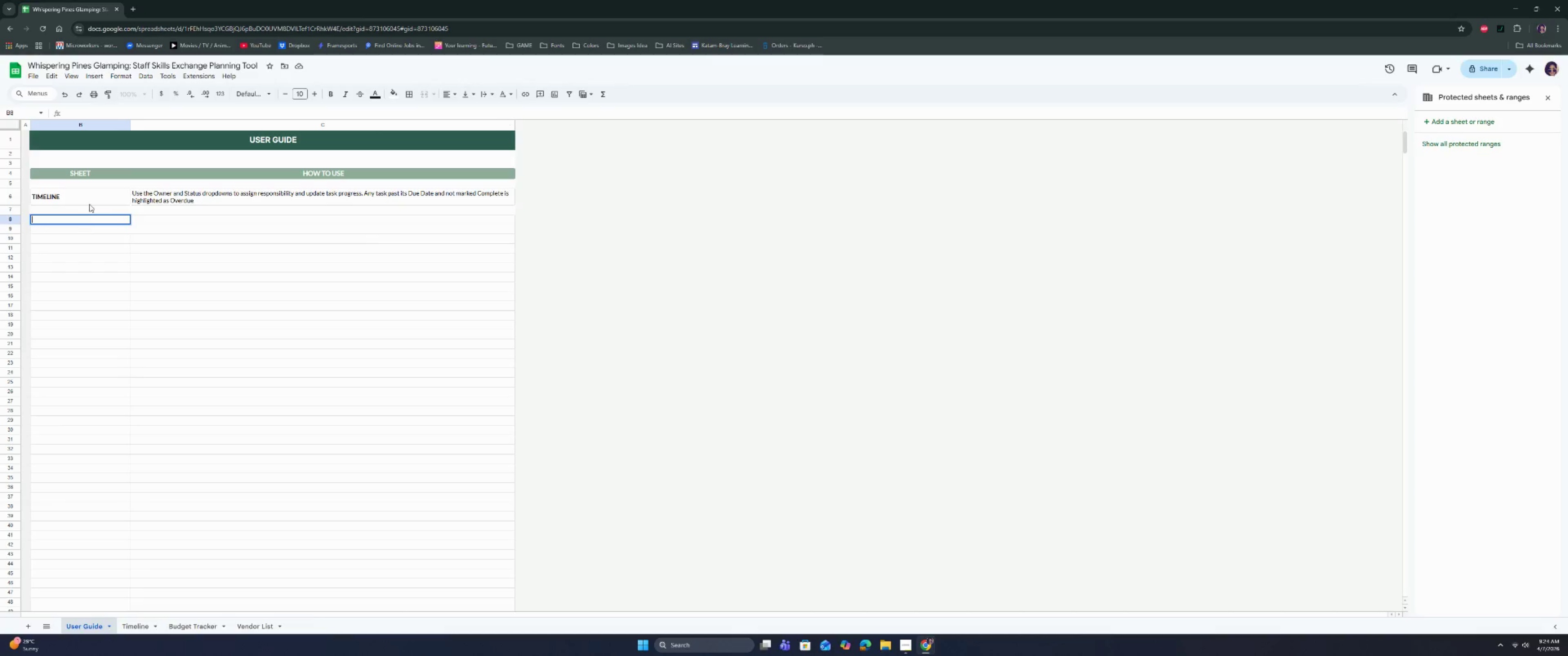 
left_click([91, 184])
 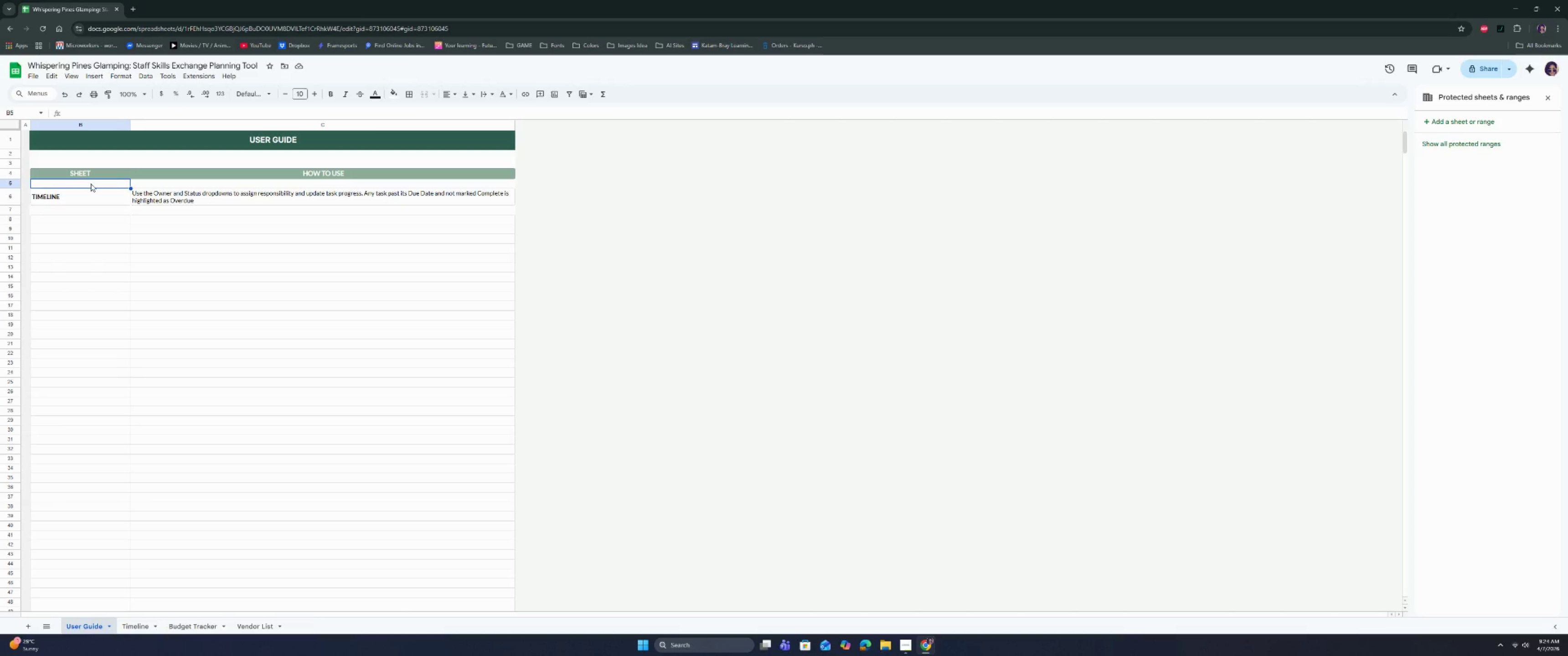 
key(Control+Shift+ArrowRight)
 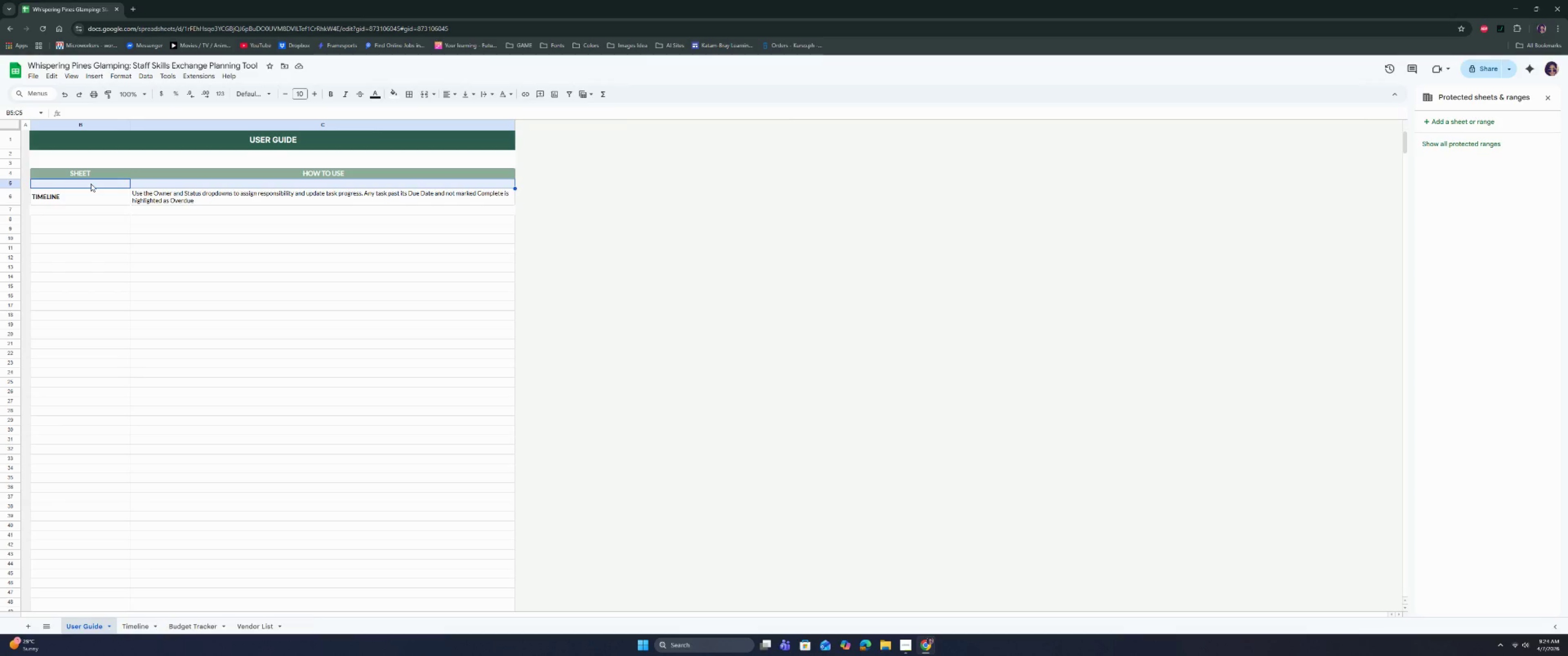 
key(Control+Shift+ArrowDown)
 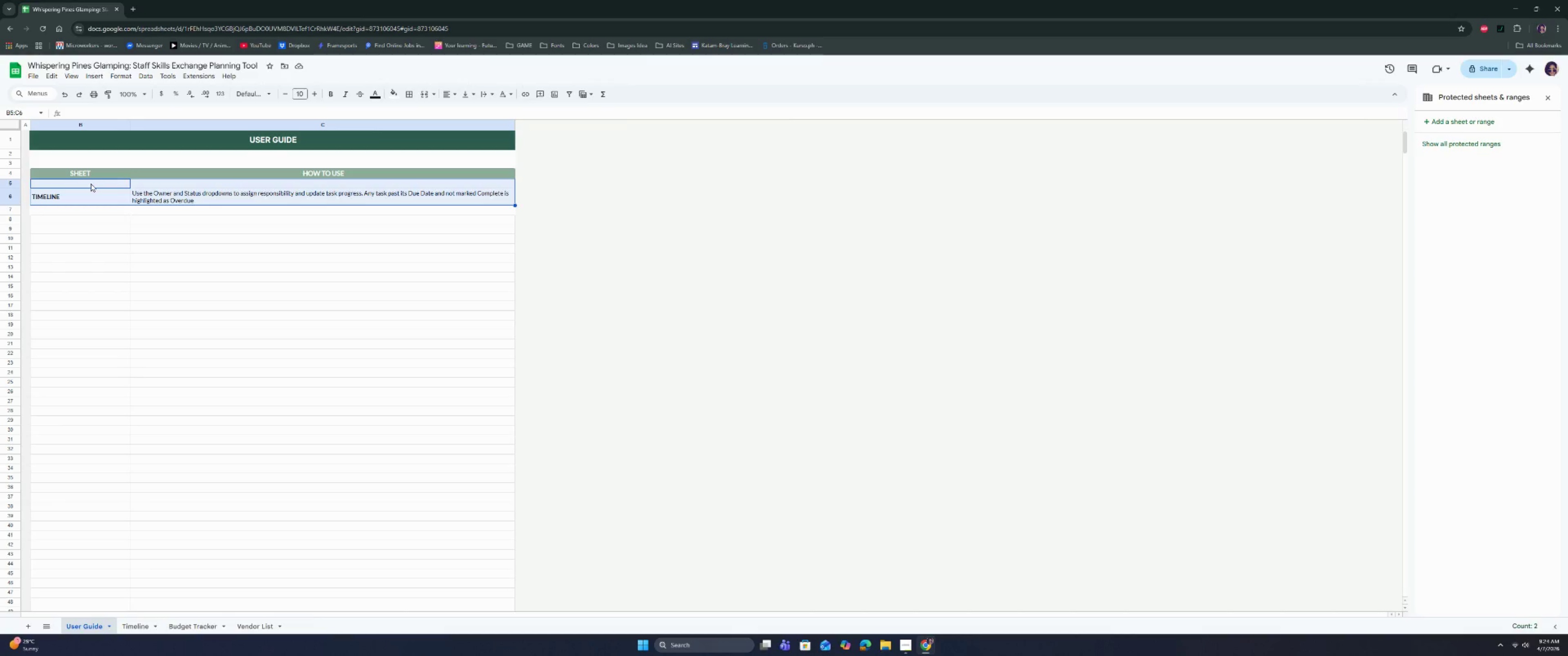 
key(Control+Shift+ArrowDown)
 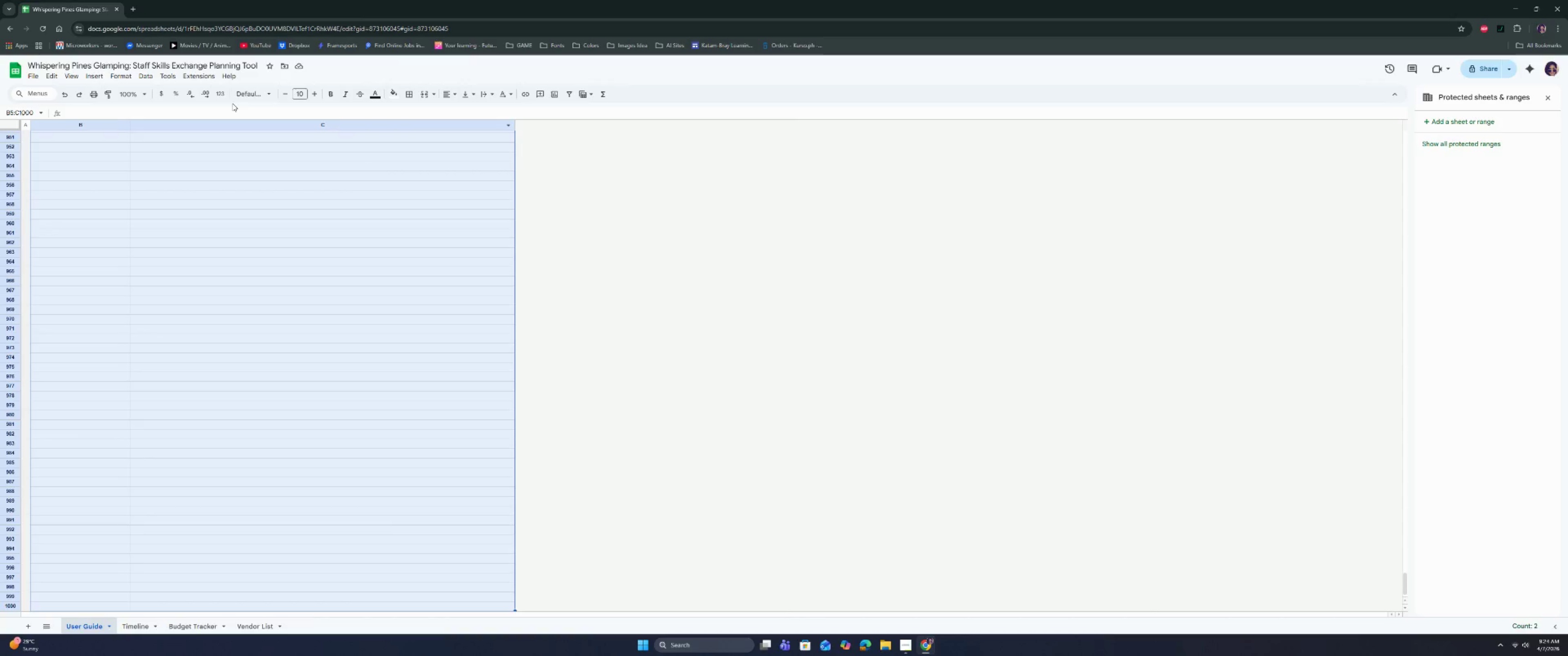 
left_click([246, 92])
 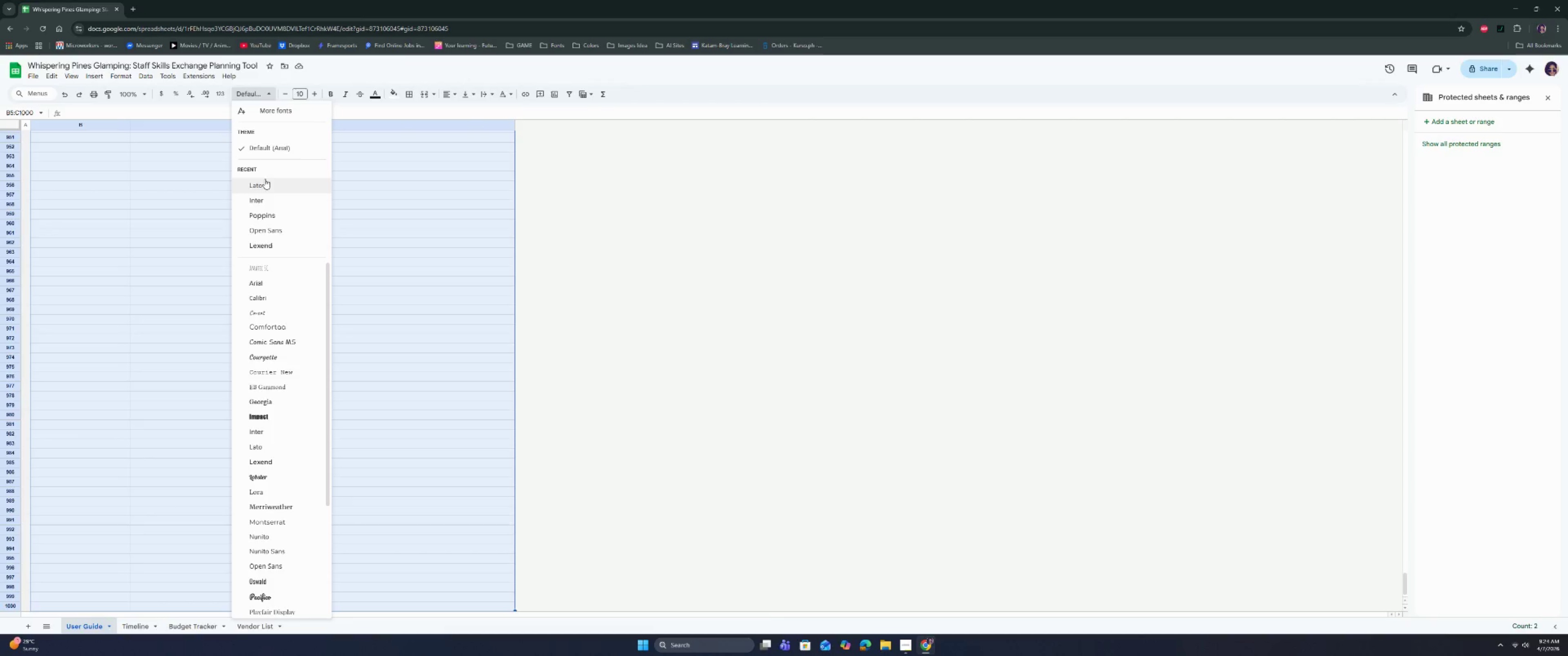 
left_click([264, 182])
 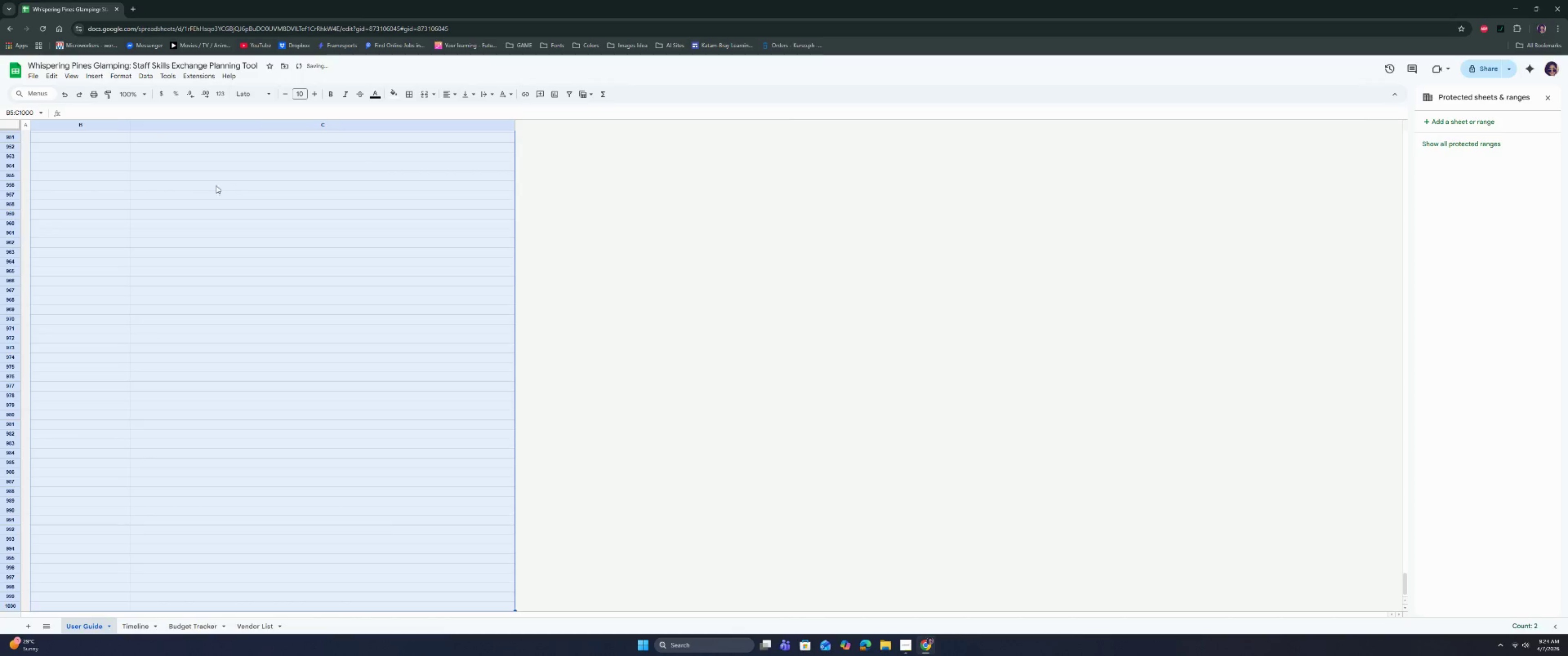 
left_click([200, 186])
 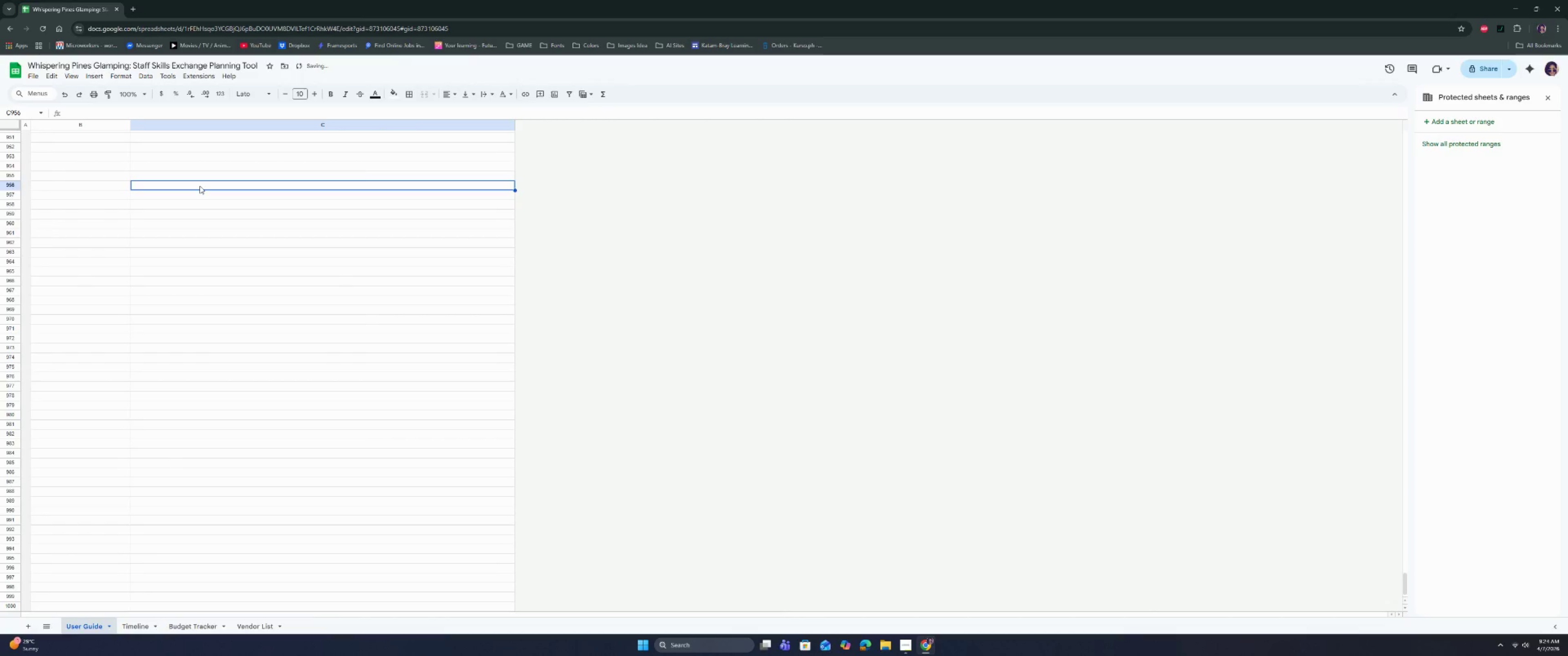 
key(Control+ArrowUp)
 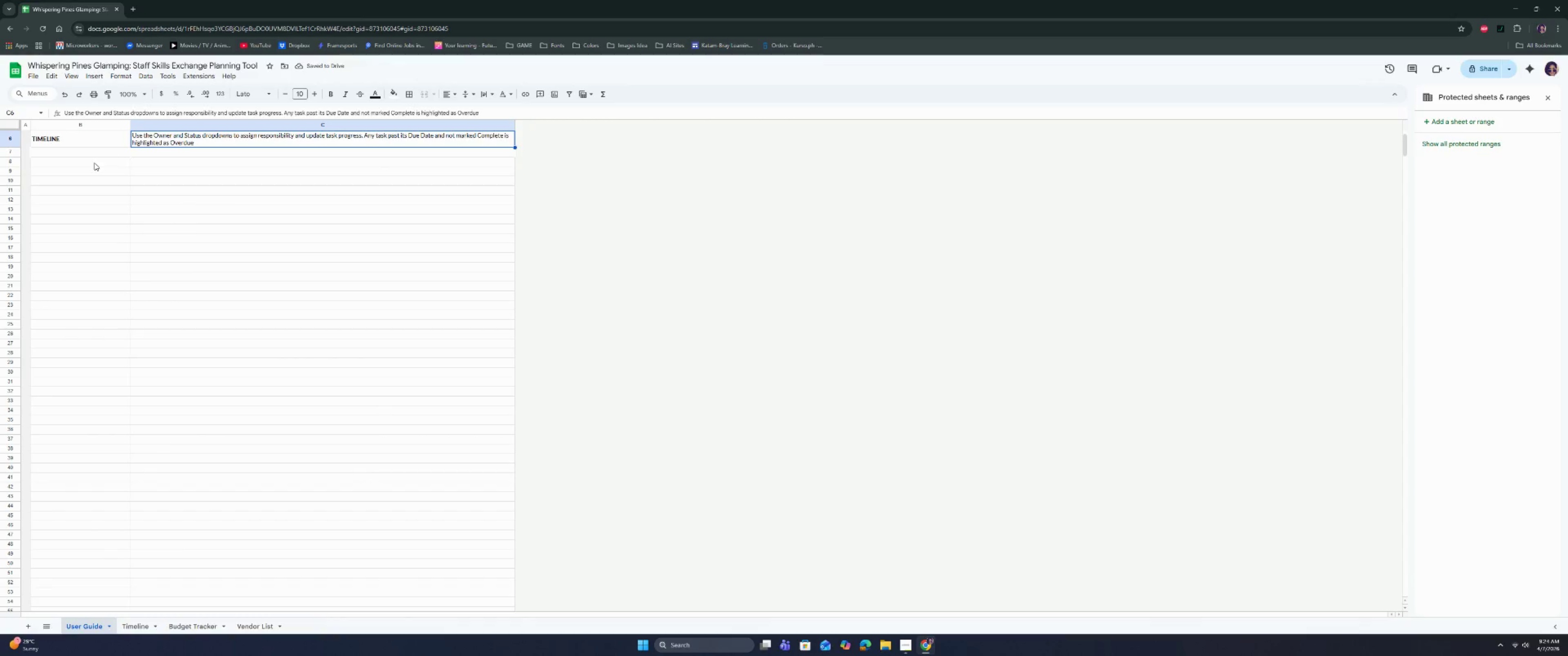 
left_click([94, 165])
 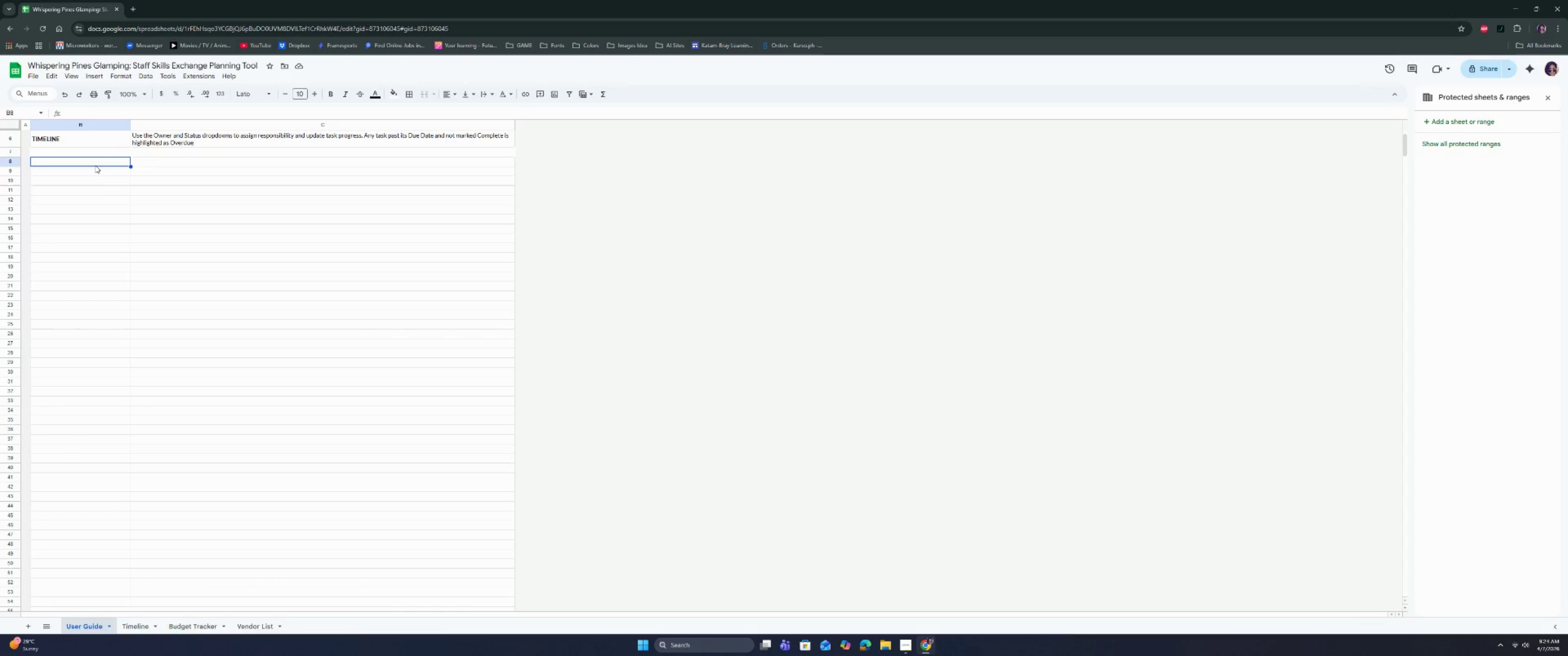 
wait(10.94)
 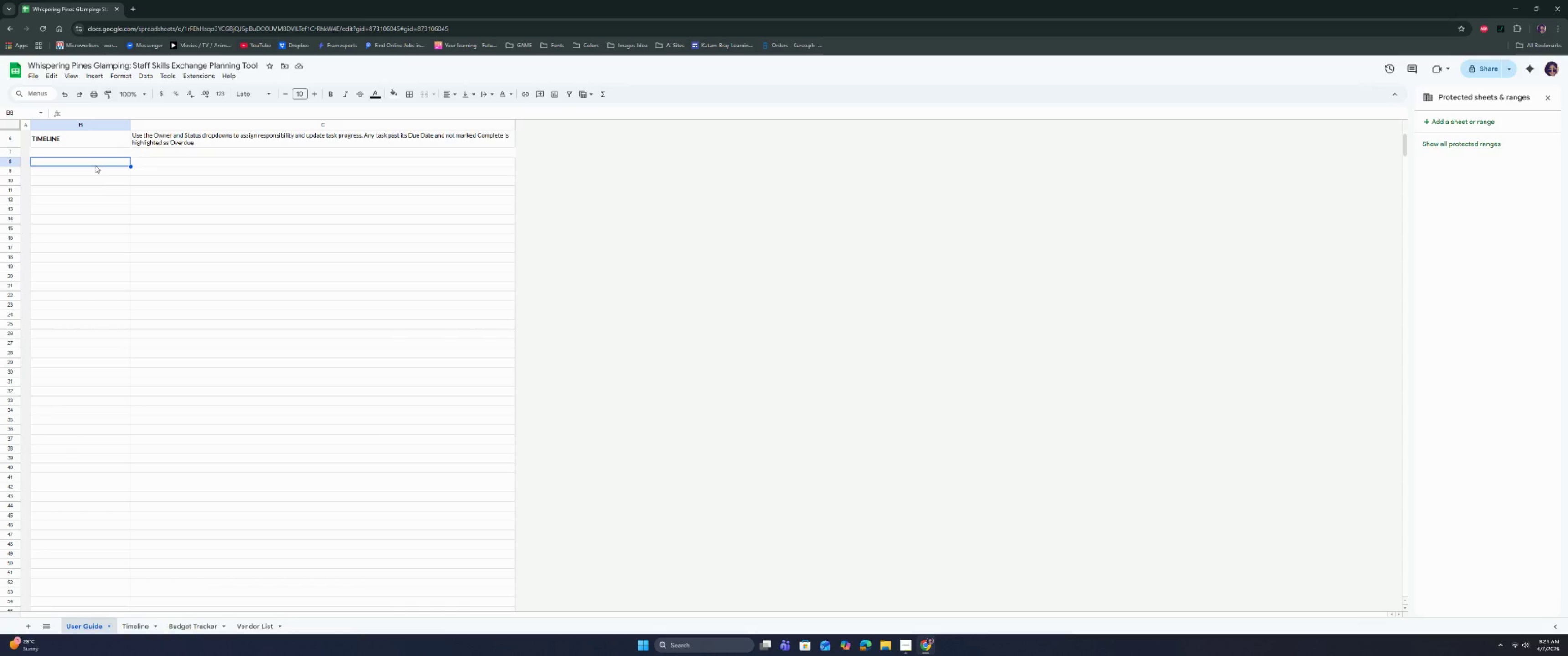 
left_click_drag(start_coordinate=[120, 139], to_coordinate=[155, 138])
 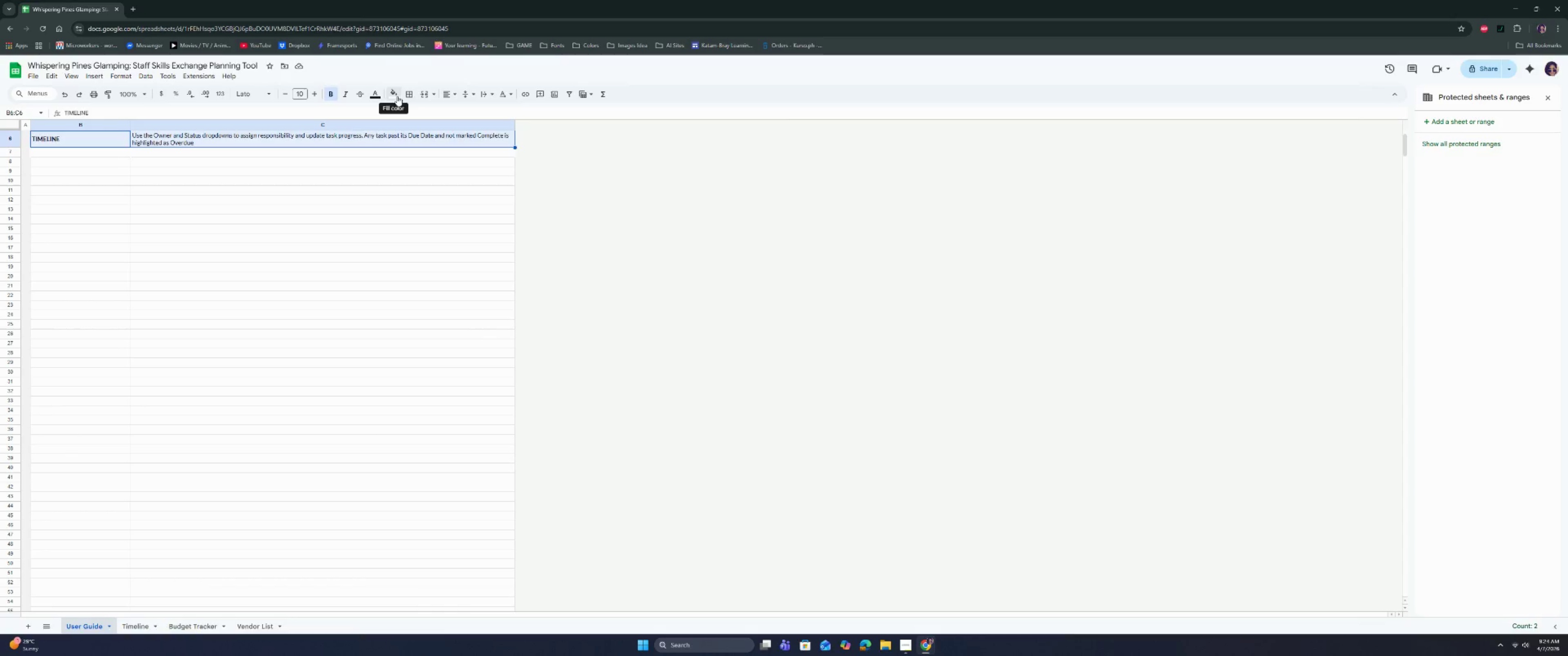 
left_click([407, 92])
 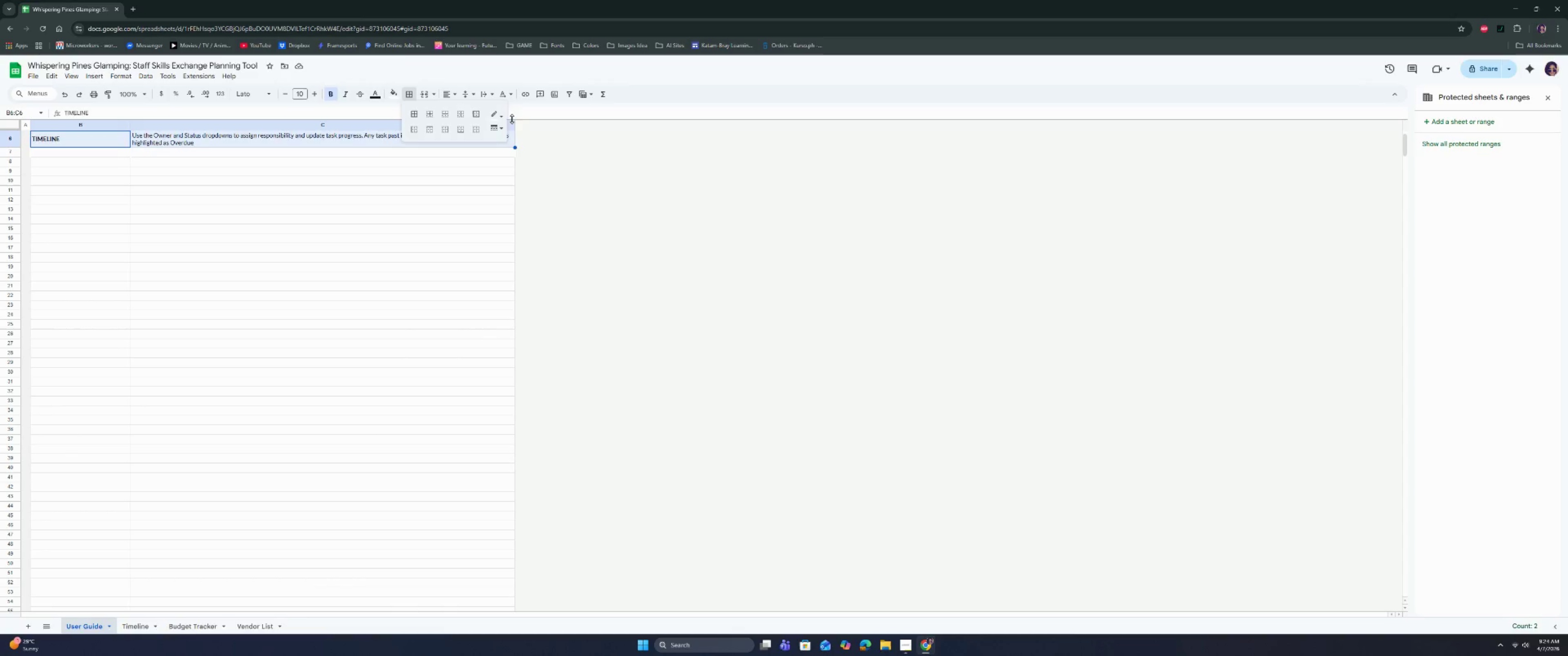 
left_click([498, 118])
 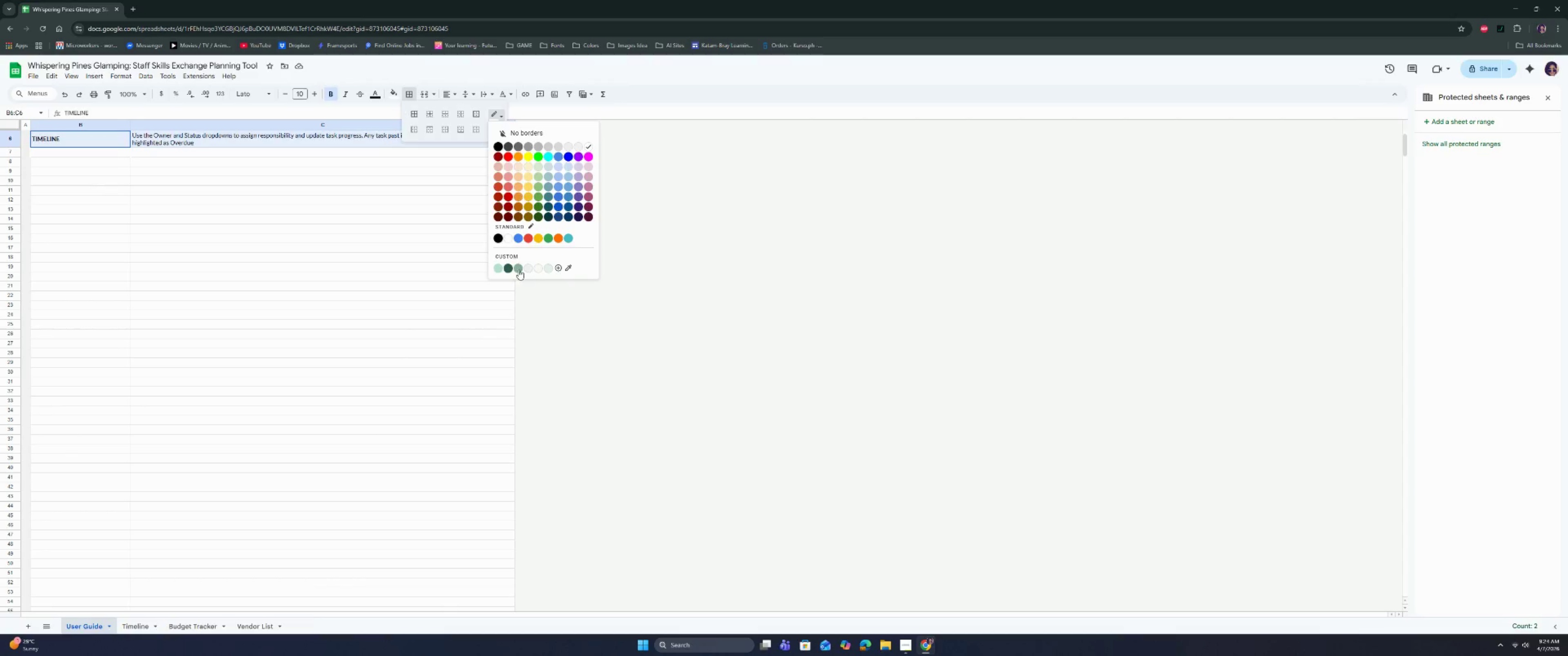 
left_click([519, 269])
 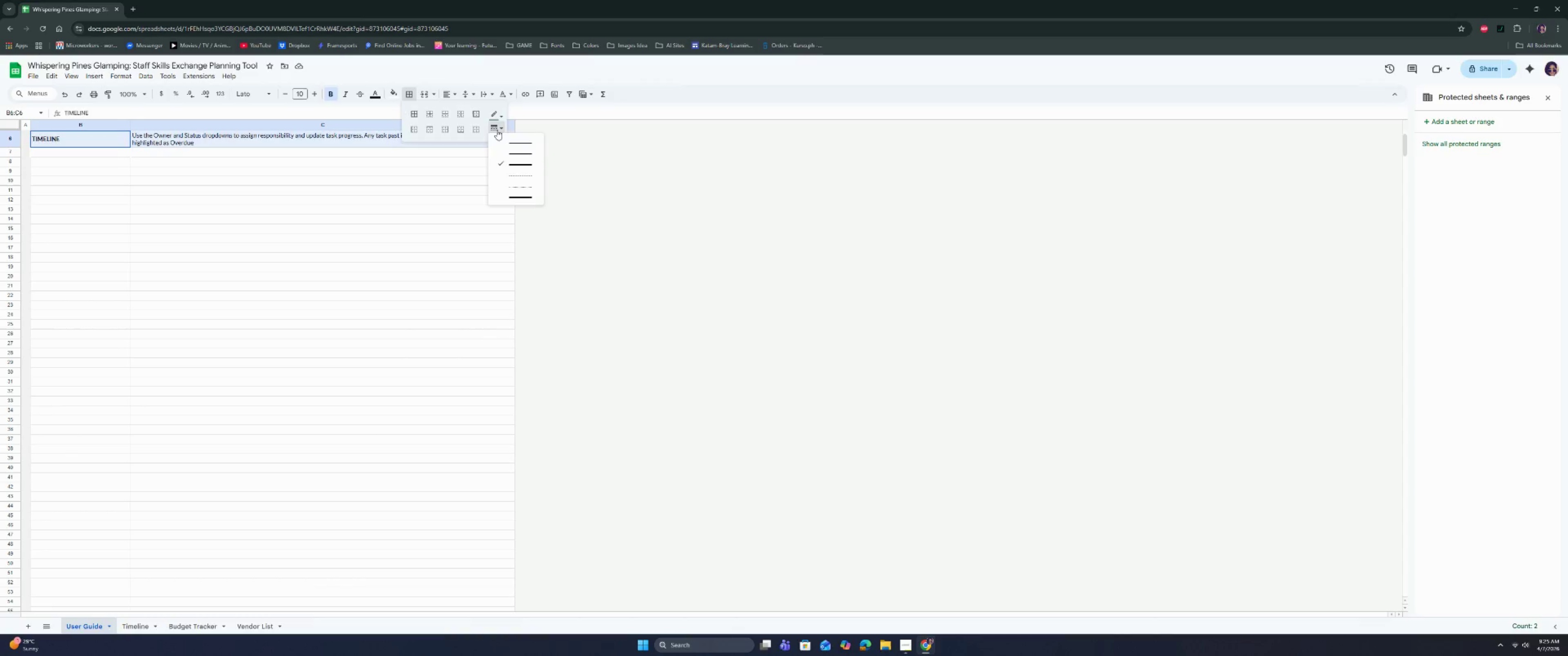 
left_click([509, 173])
 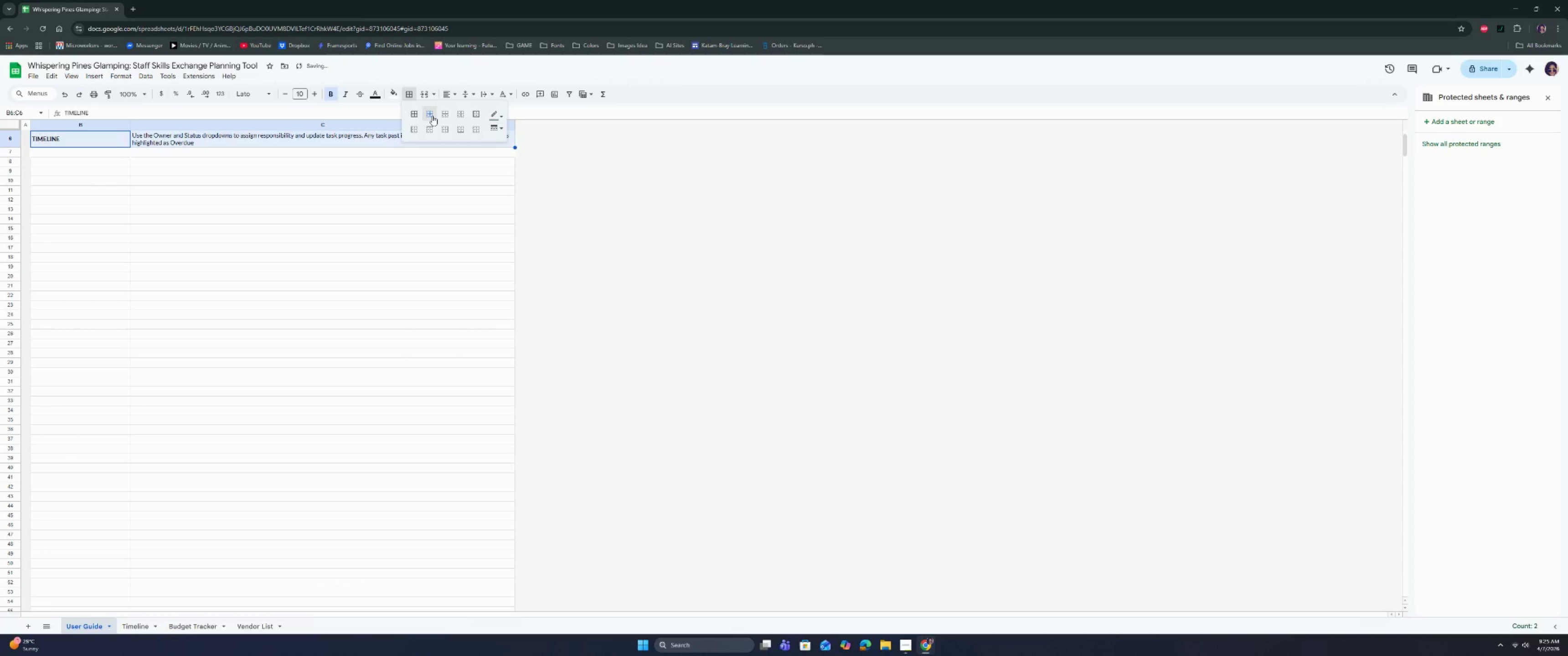 
double_click([358, 207])
 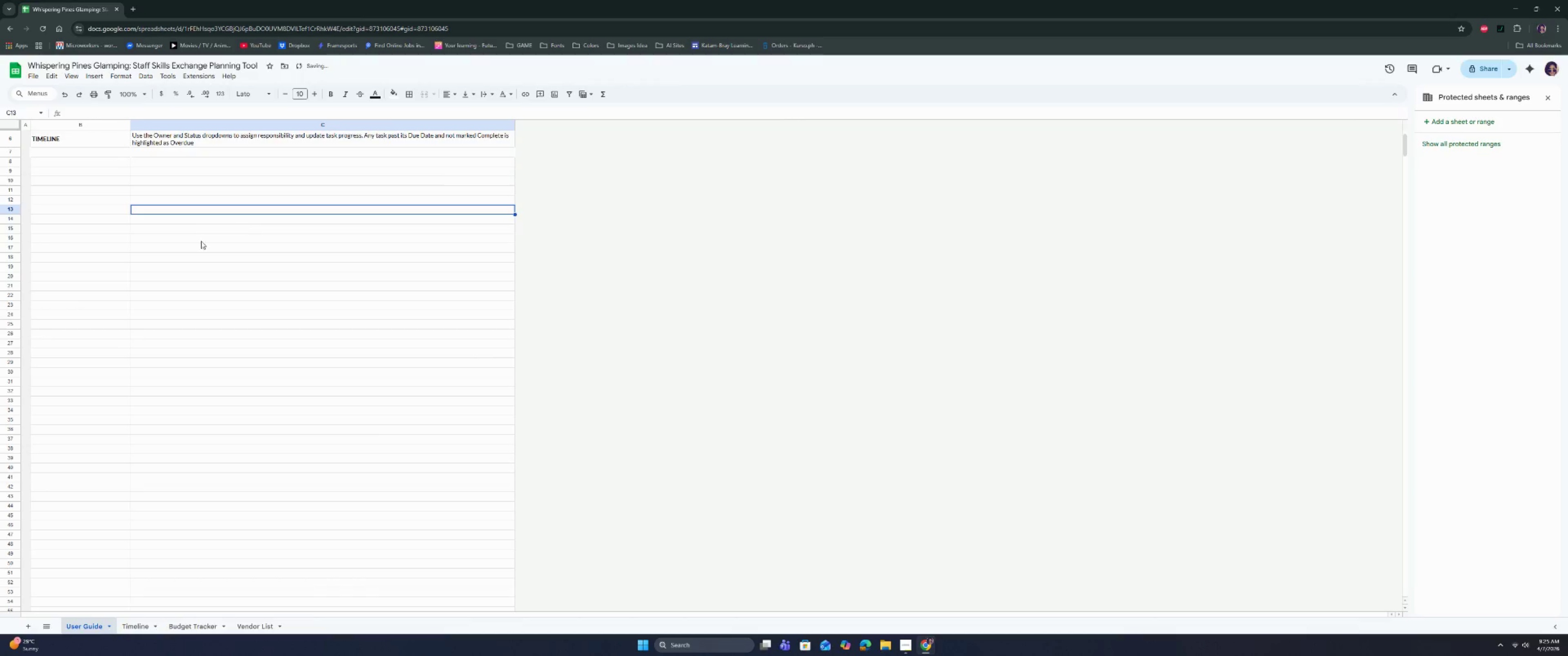 
scroll: coordinate [201, 241], scroll_direction: up, amount: 2.0
 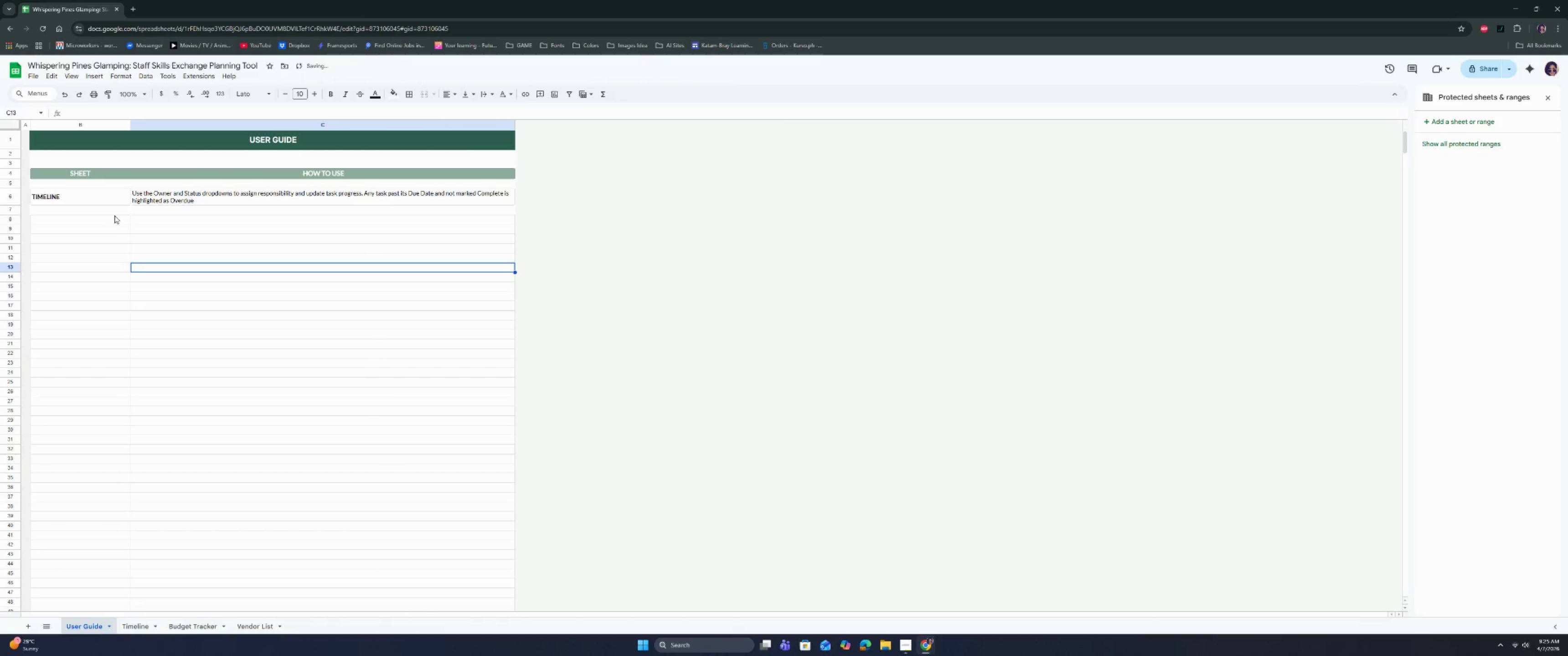 
left_click_drag(start_coordinate=[111, 194], to_coordinate=[154, 198])
 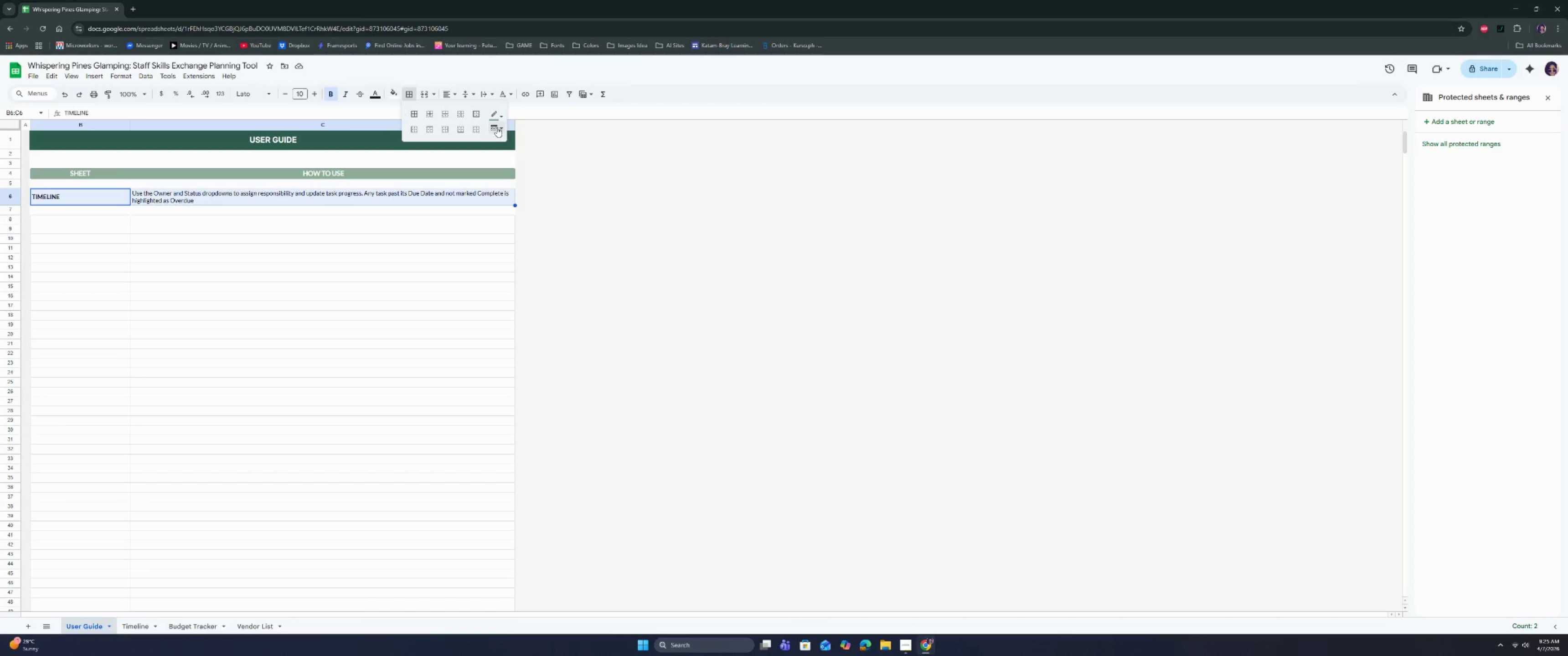 
left_click([509, 145])
 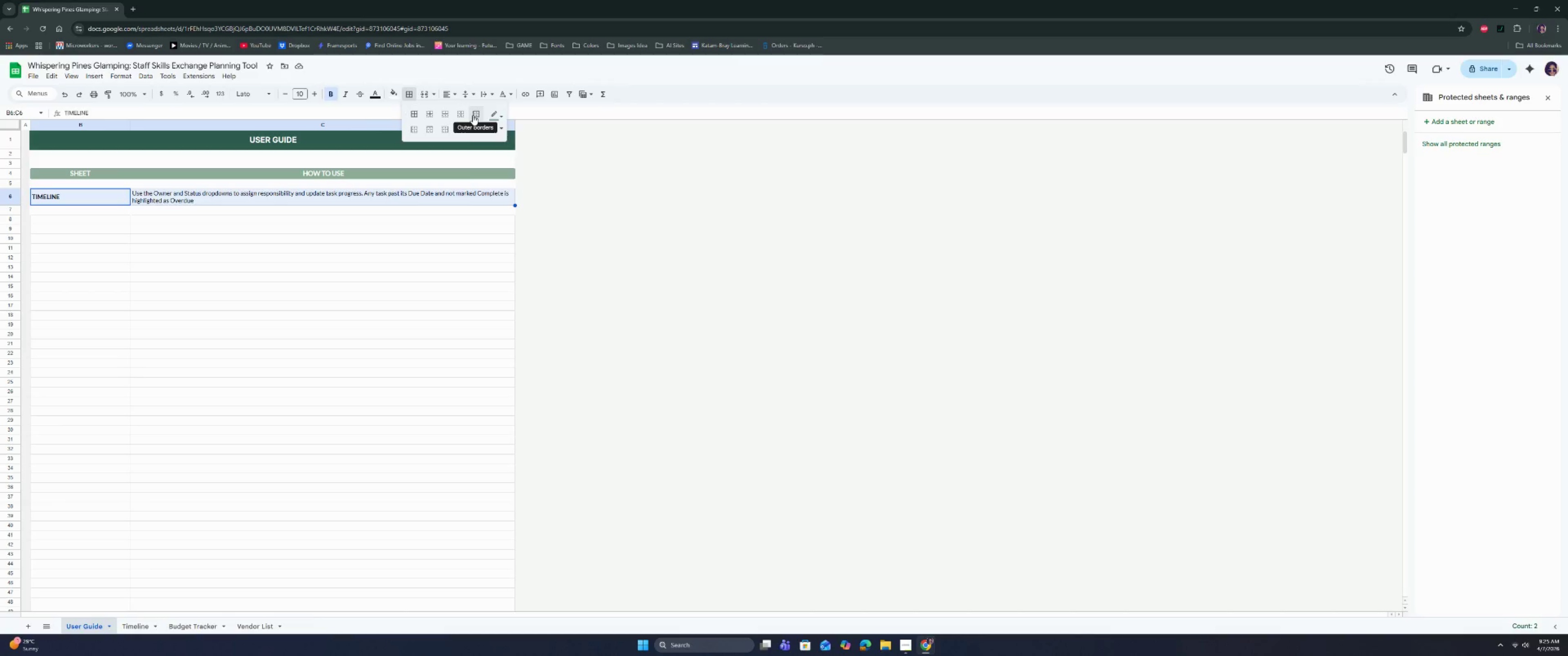 
left_click([473, 115])
 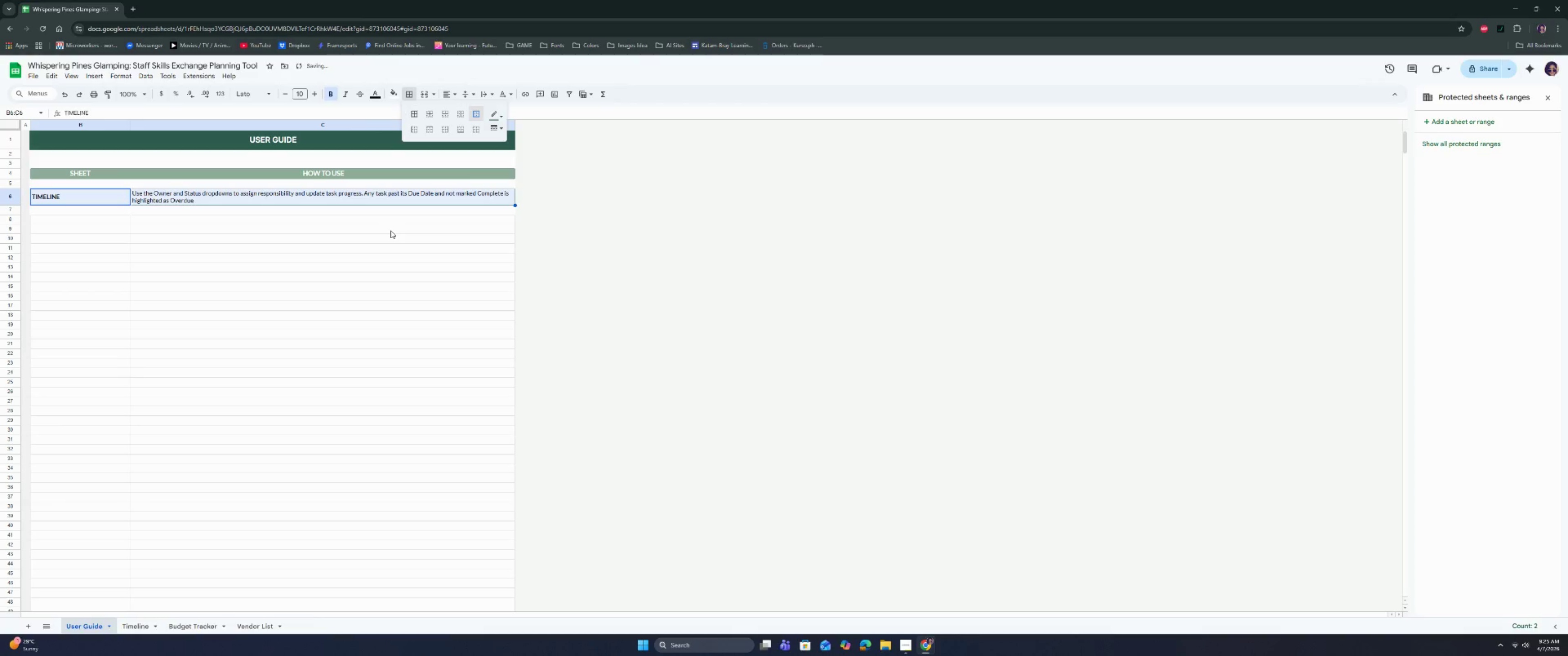 
left_click([393, 220])
 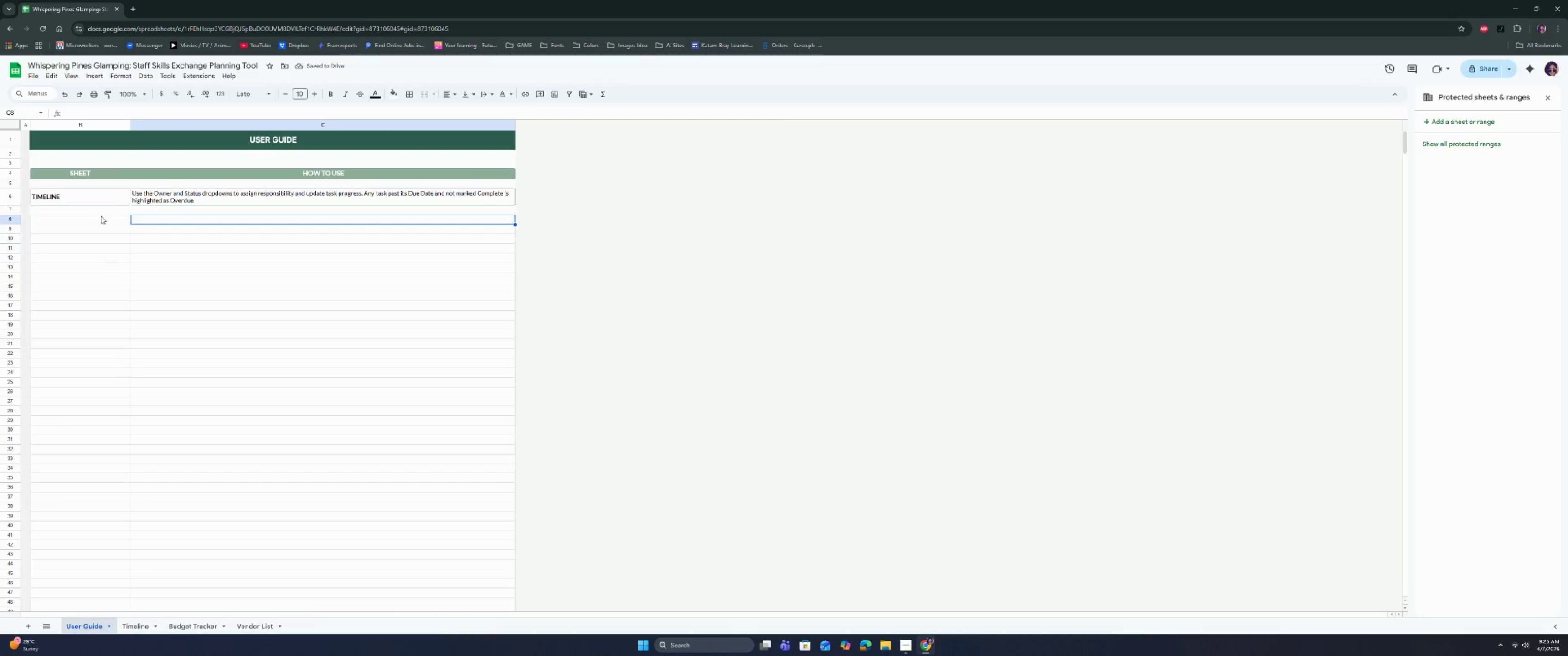 
left_click_drag(start_coordinate=[116, 195], to_coordinate=[139, 195])
 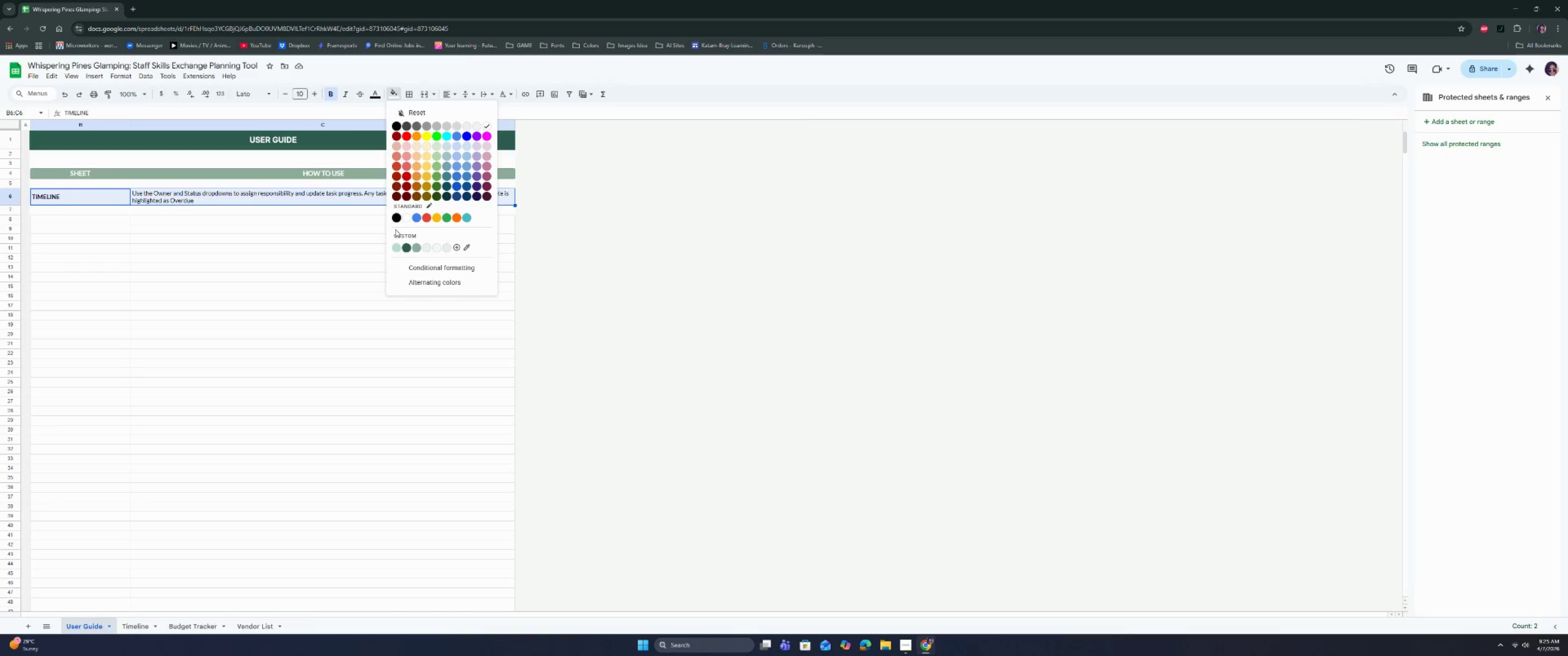 
left_click([403, 246])
 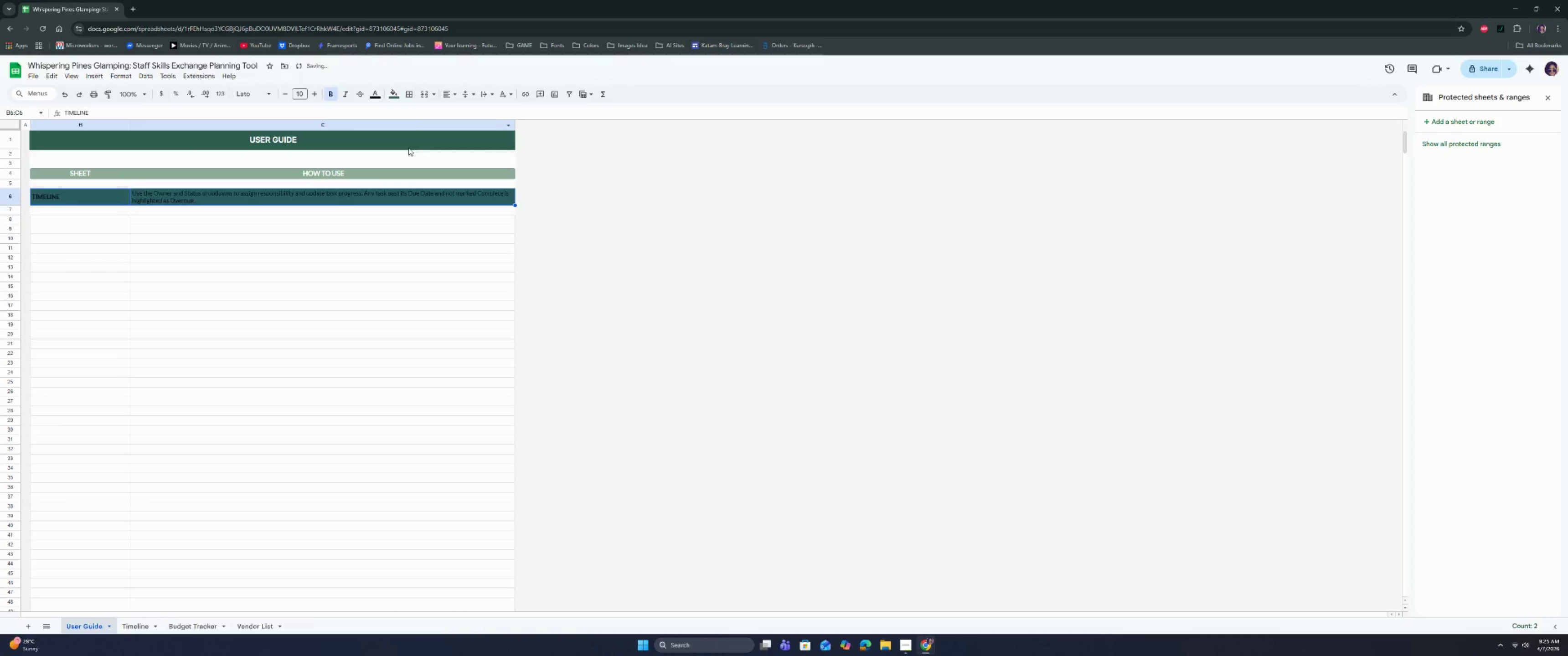 
key(Control+Z)
 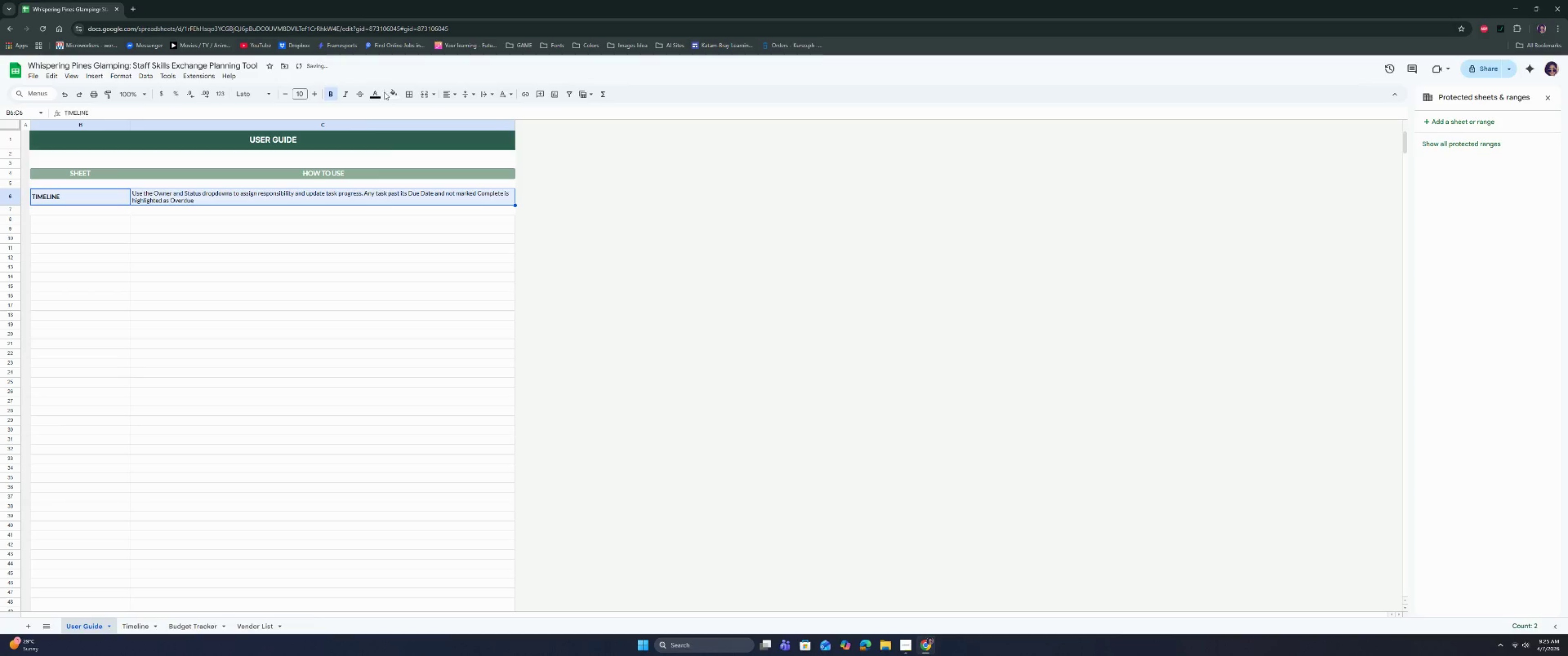 
left_click([409, 95])
 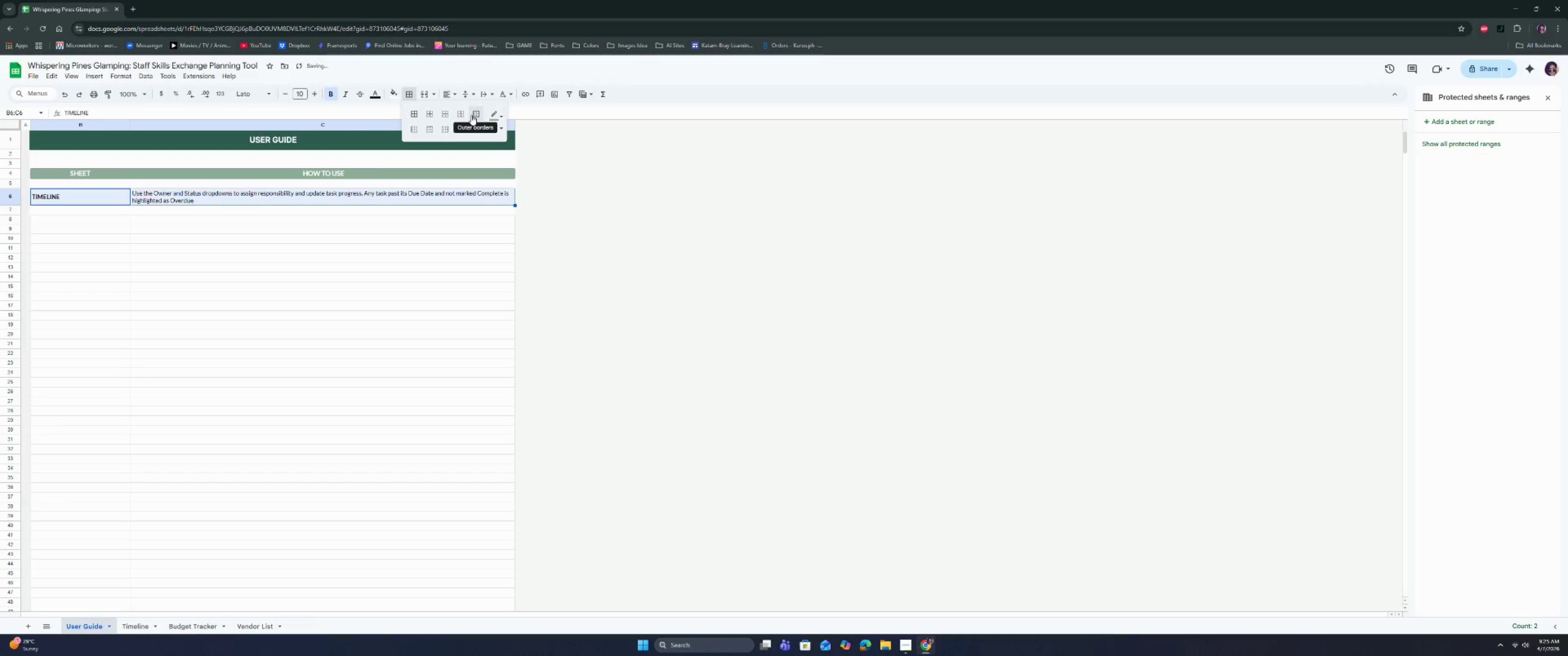 
left_click([471, 115])
 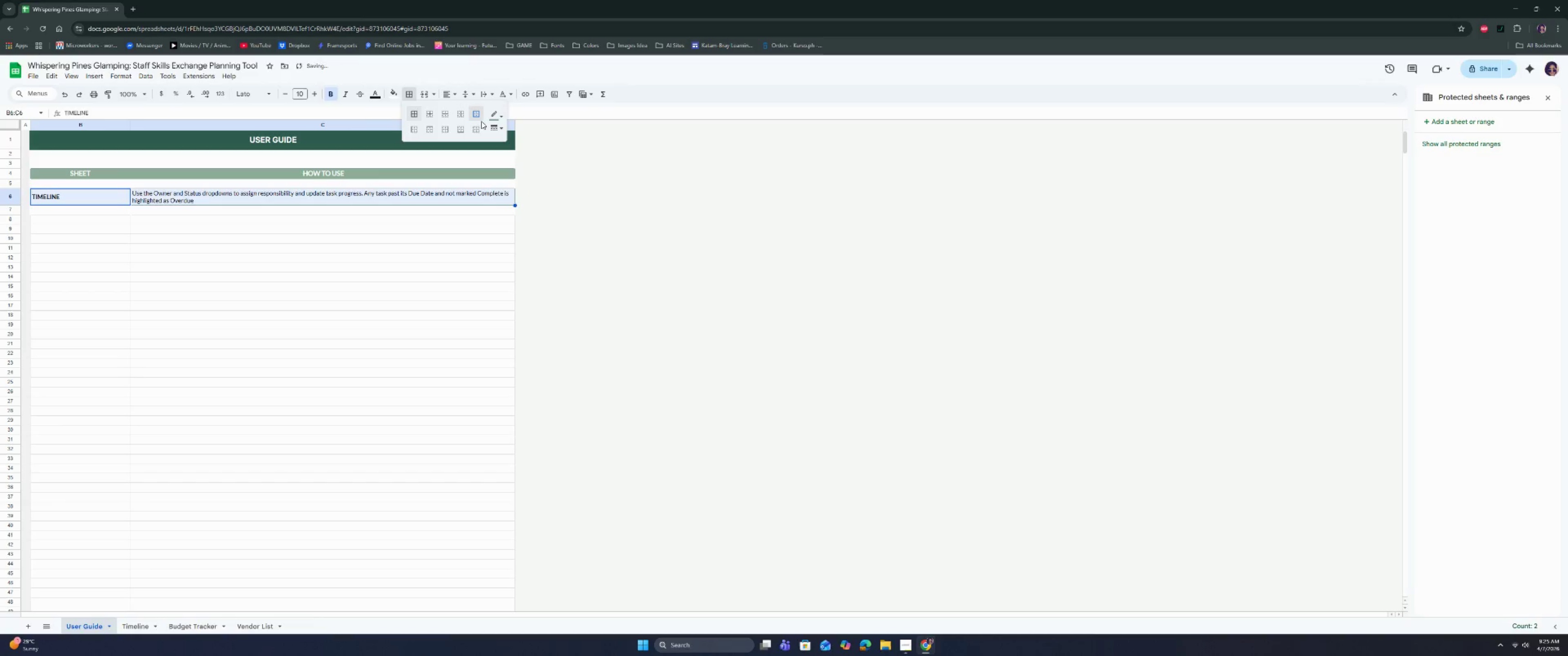 
double_click([320, 262])
 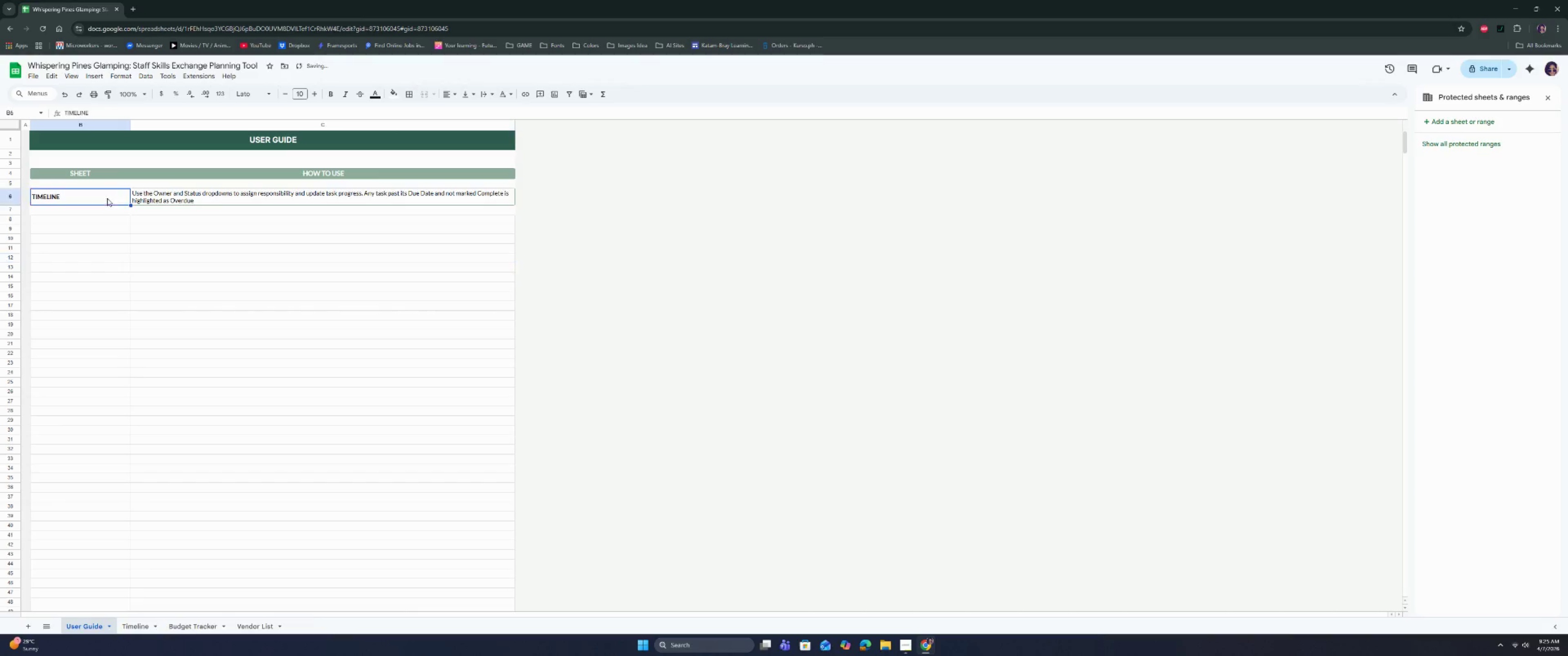 
double_click([109, 219])
 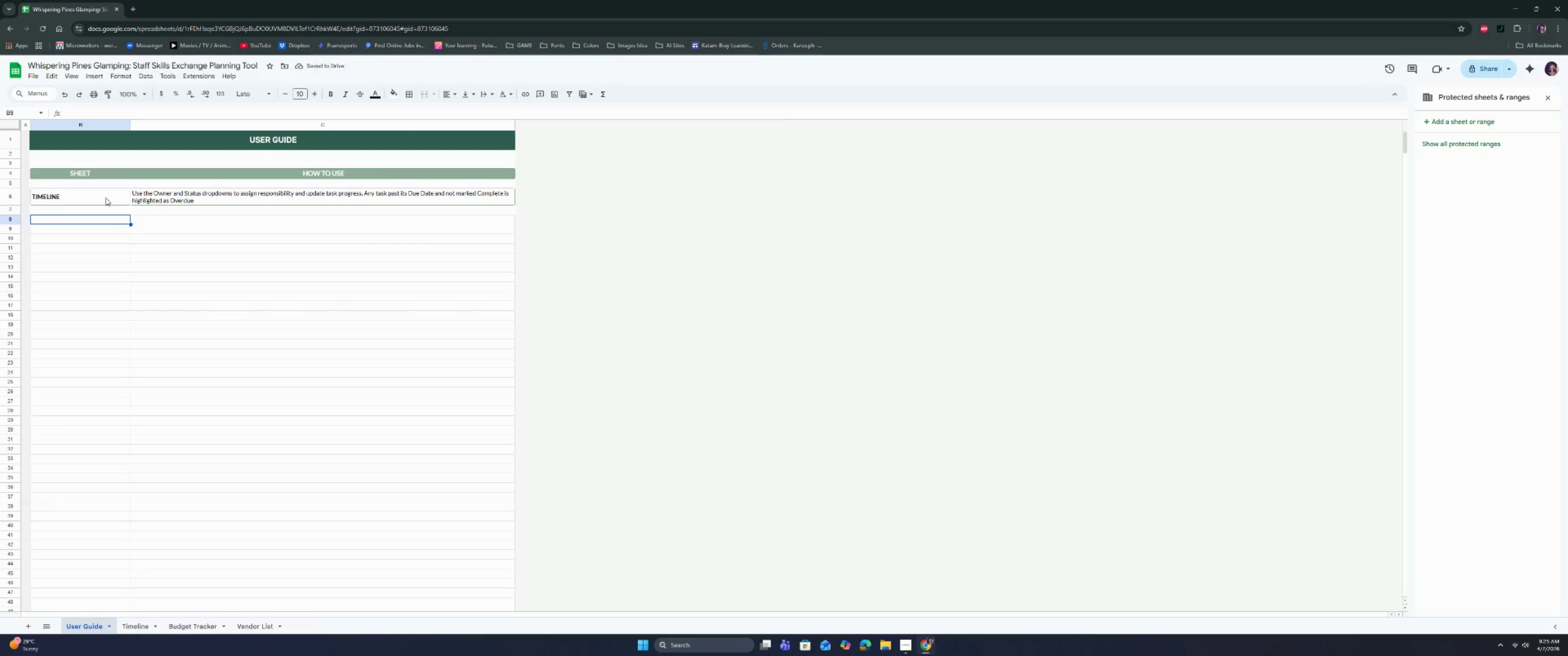 
left_click([106, 198])
 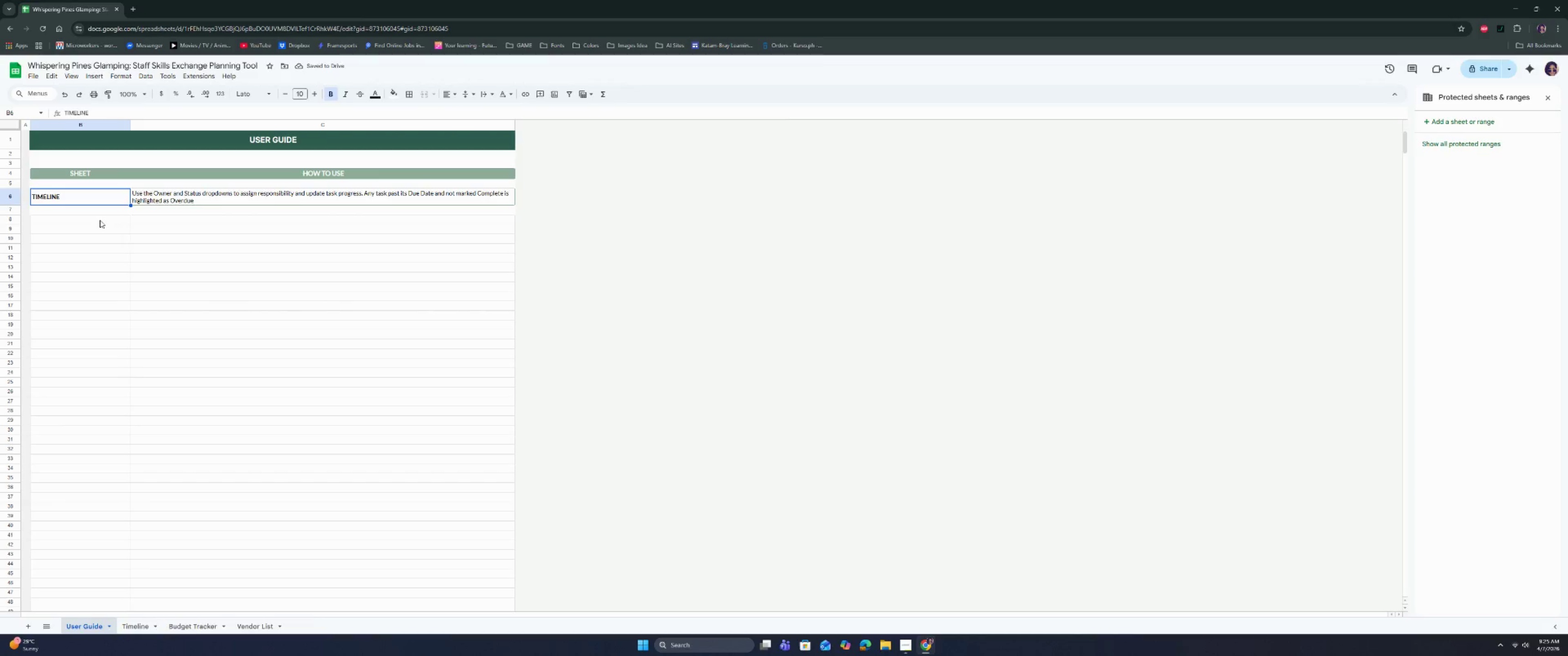 
left_click([100, 220])
 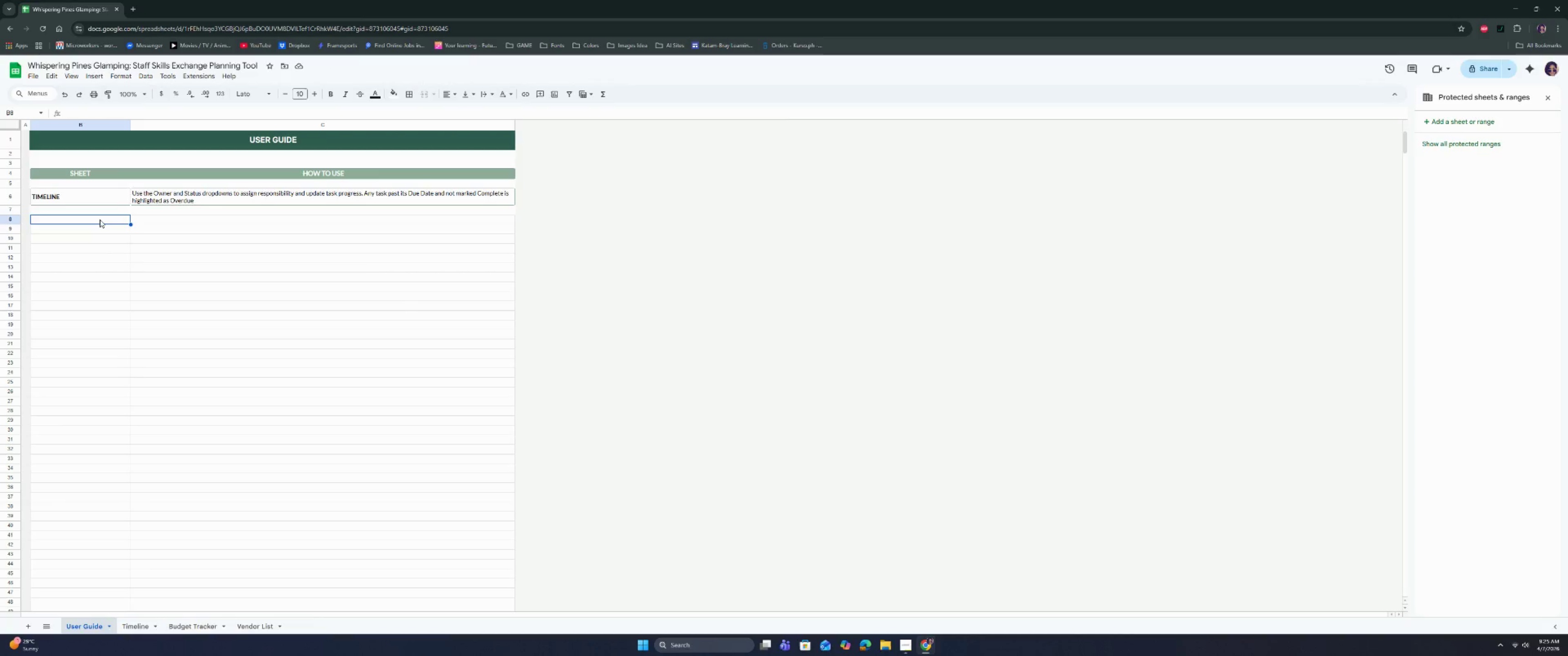 
type(bud)
key(Backspace)
key(Backspace)
key(Backspace)
type(BUDGET TRACKER)
key(Tab)
 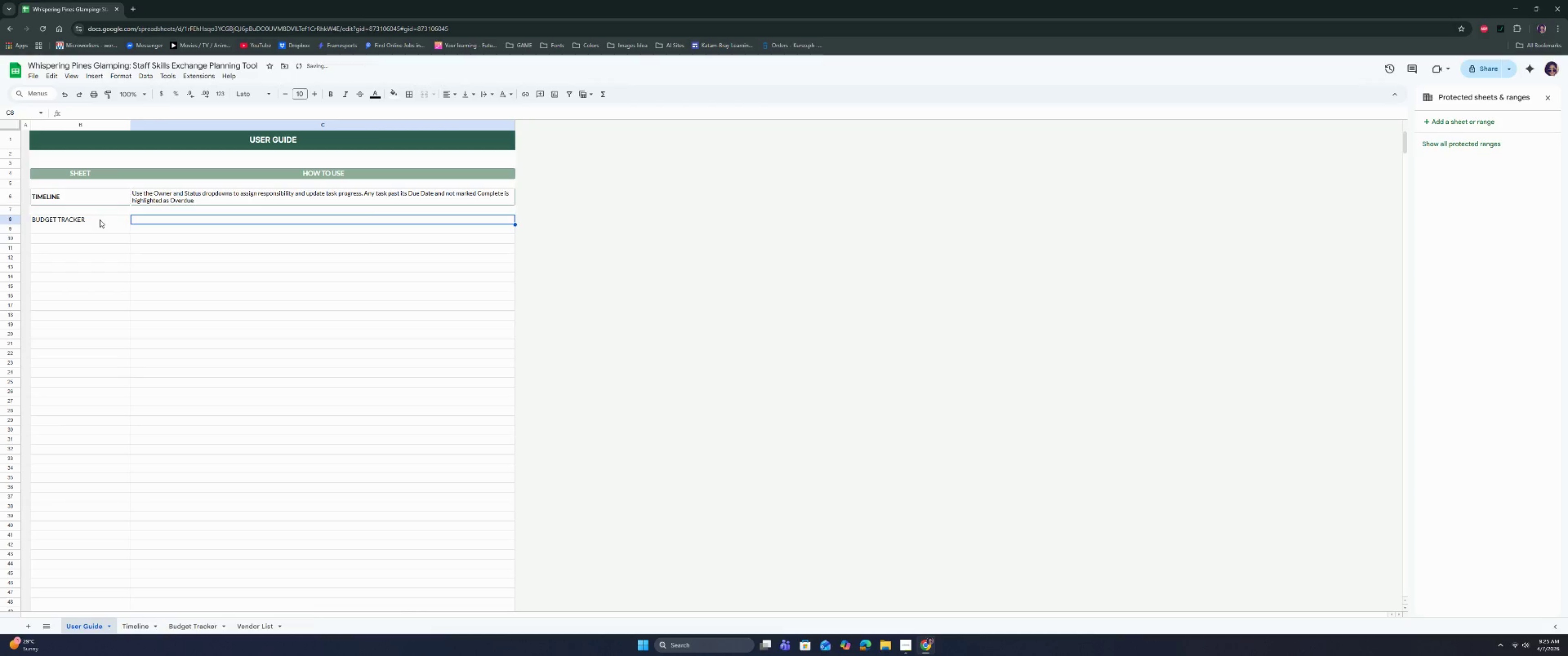 
left_click([100, 220])
 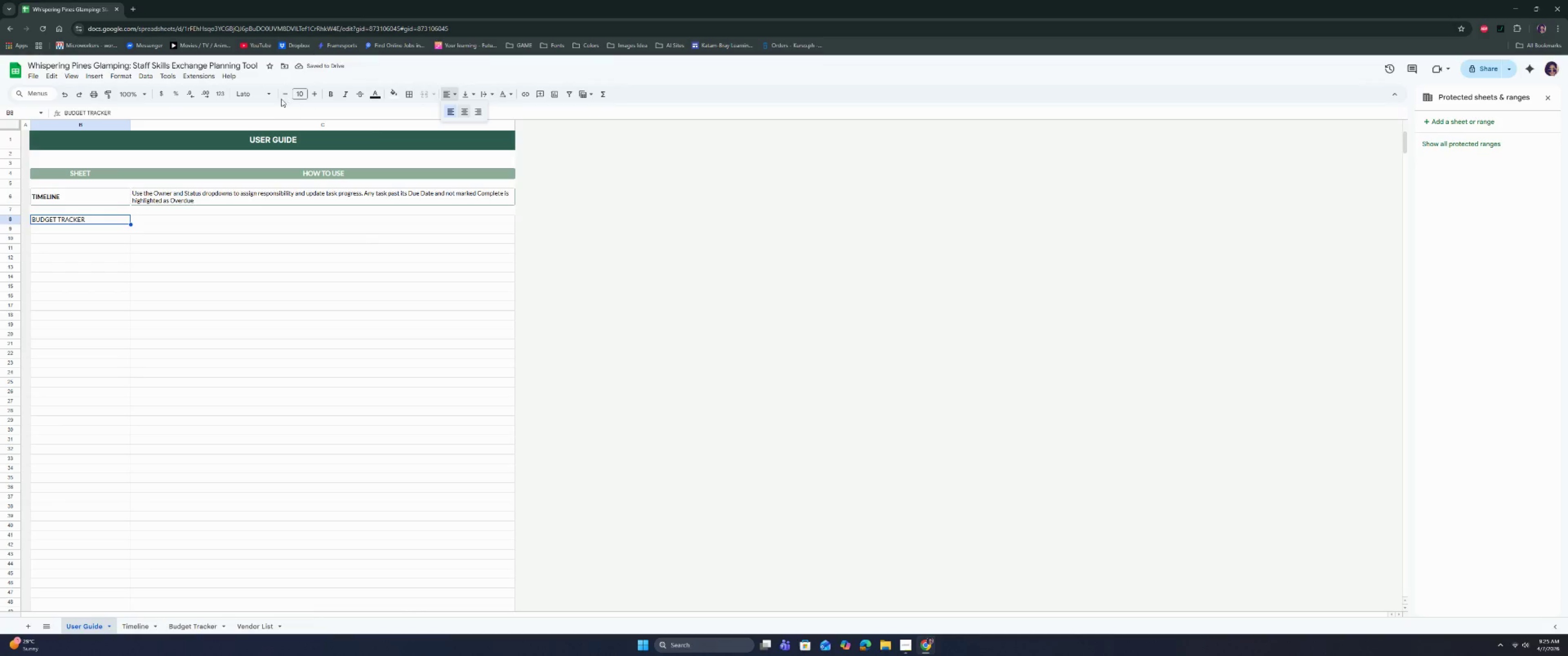 
left_click([326, 94])
 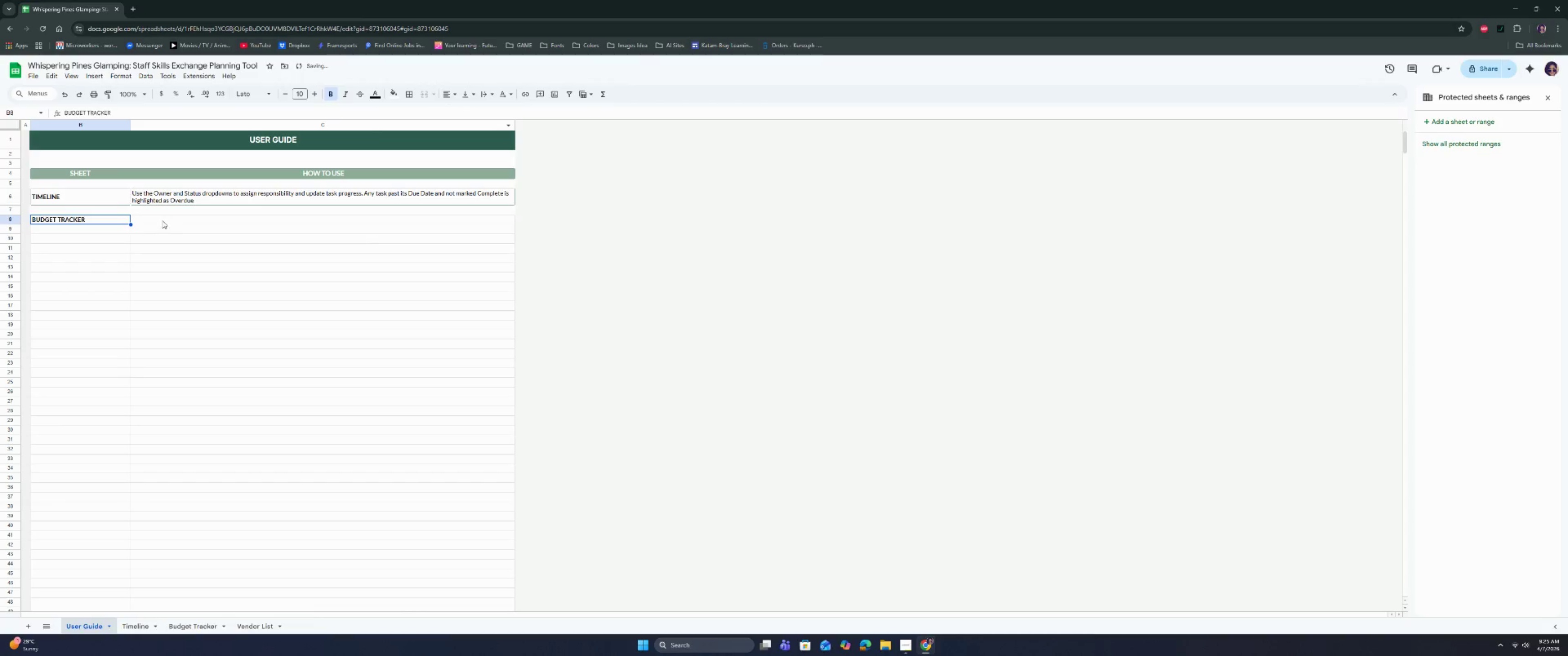 
left_click([160, 222])
 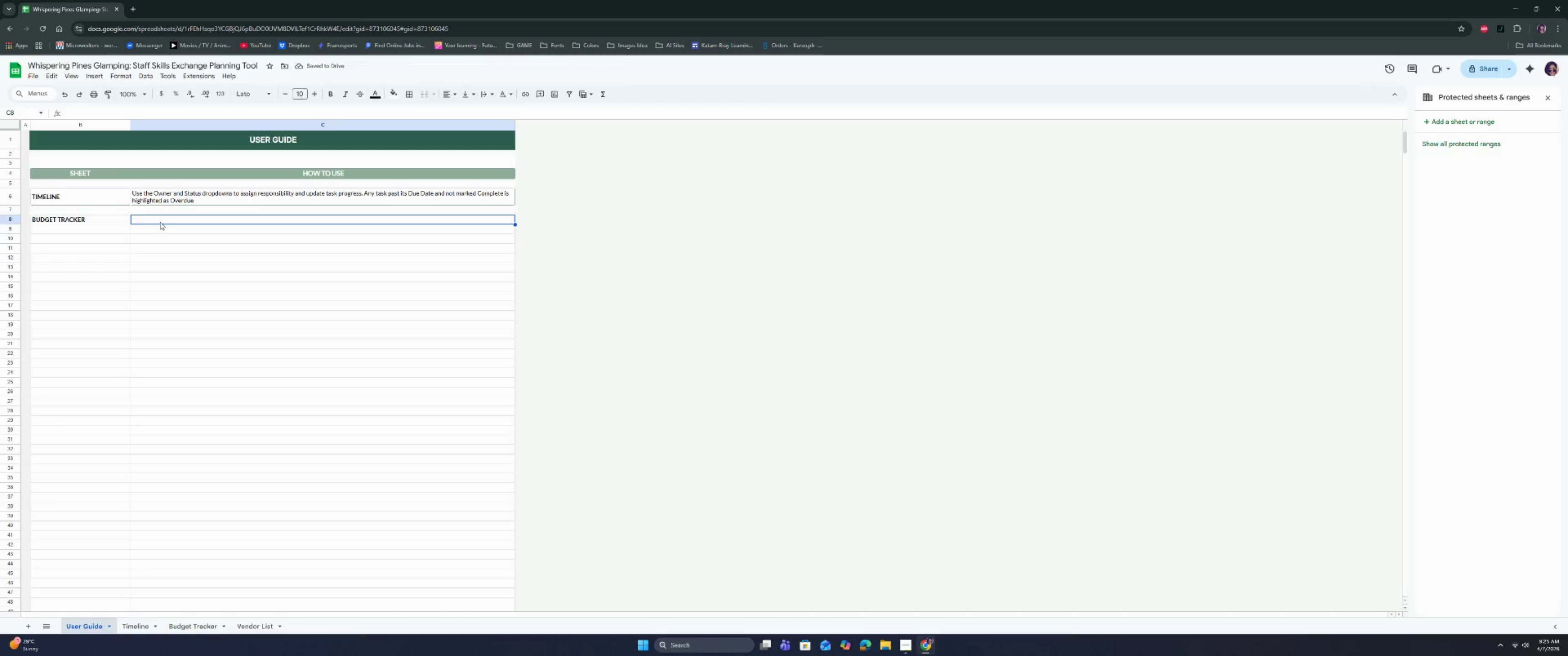 
type(Enter or update Budgeted Spend)
key(Backspace)
type(d and Actual Spend valuse)
key(Backspace)
key(Backspace)
type(es in the details )
key(Backspace)
key(Backspace)
type( table.)
 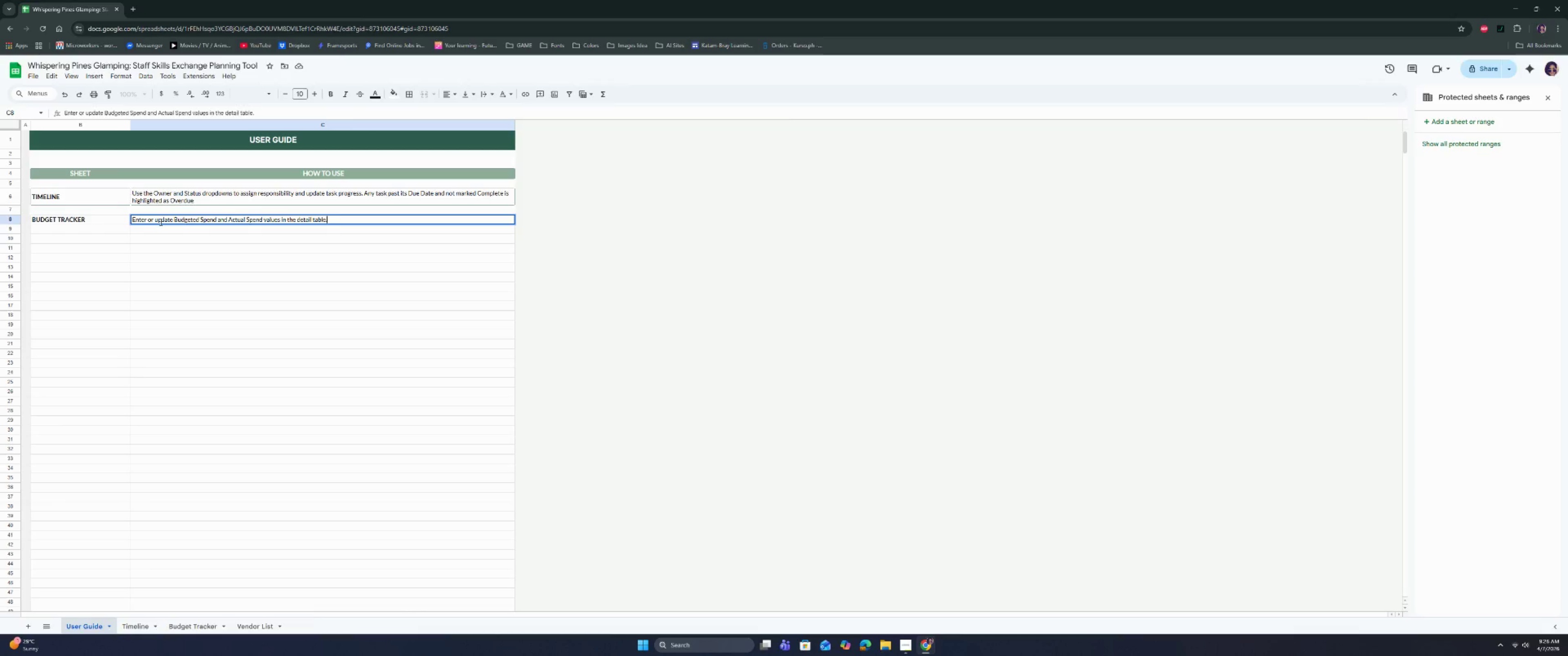 
type( Variance, o)
key(Backspace)
type(totals, cost-per-employee KPIs.)
key(Backspace)
type(, and)
 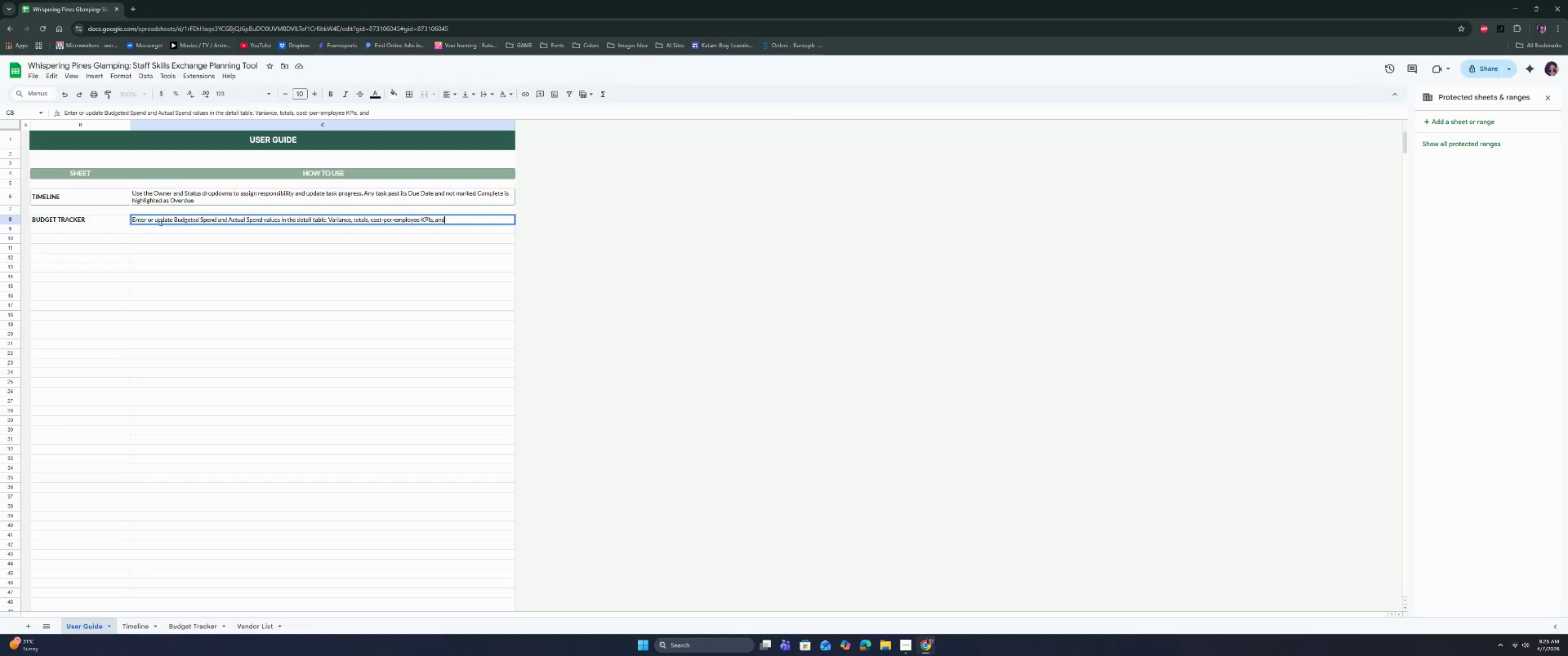 
type( remaining Bck)
key(Backspace)
key(Backspace)
type(ac)
 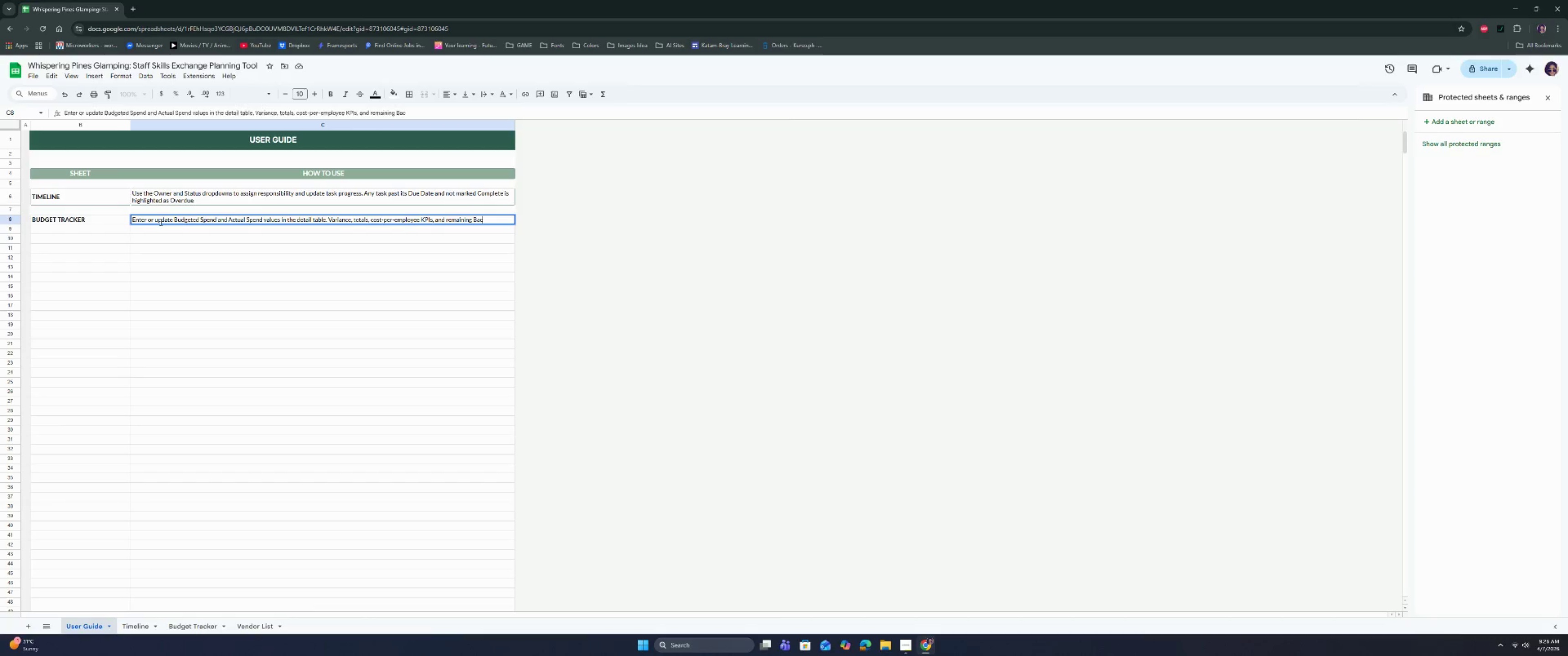 
wait(15.61)
 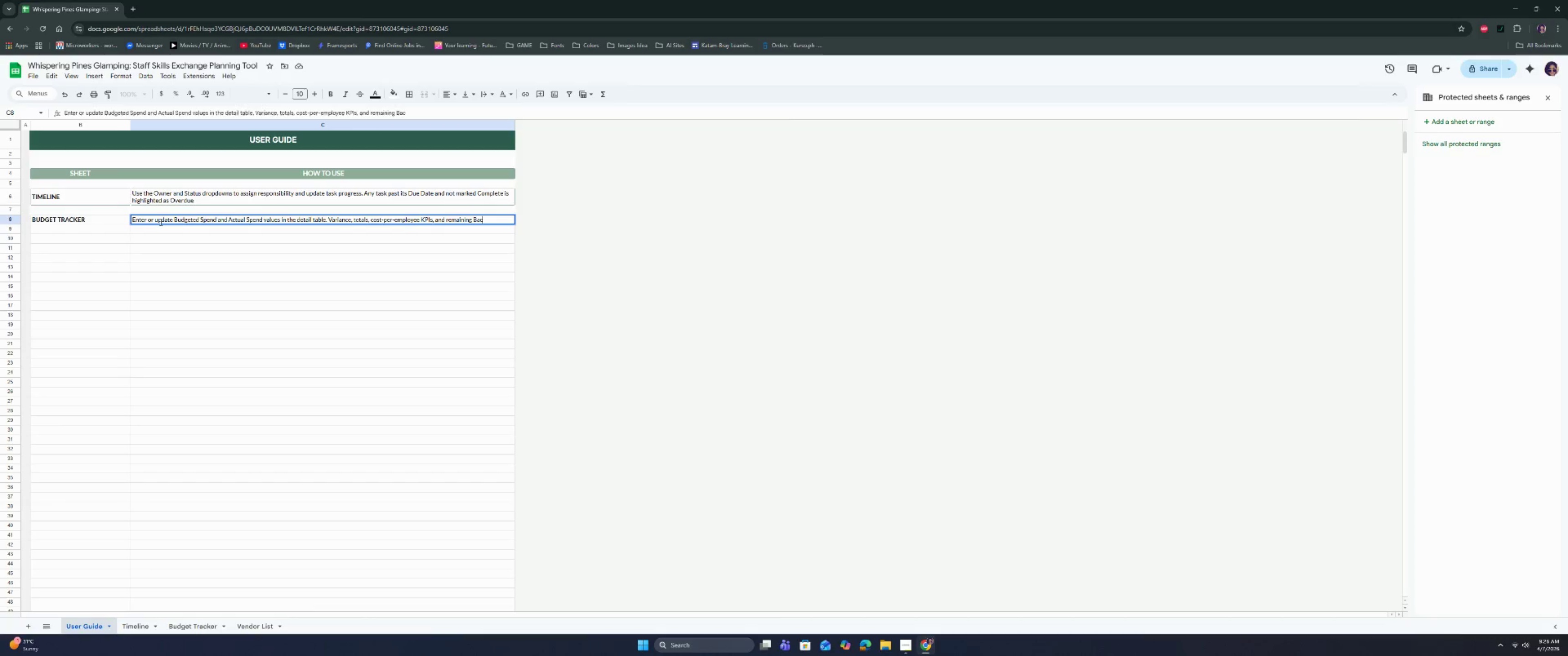 
type(kfill Labor udget updateda)
key(Backspace)
type( atu)
key(Backspace)
key(Backspace)
type(yu)
key(Backspace)
key(Backspace)
type(ui)
key(Backspace)
type(tomatically.)
 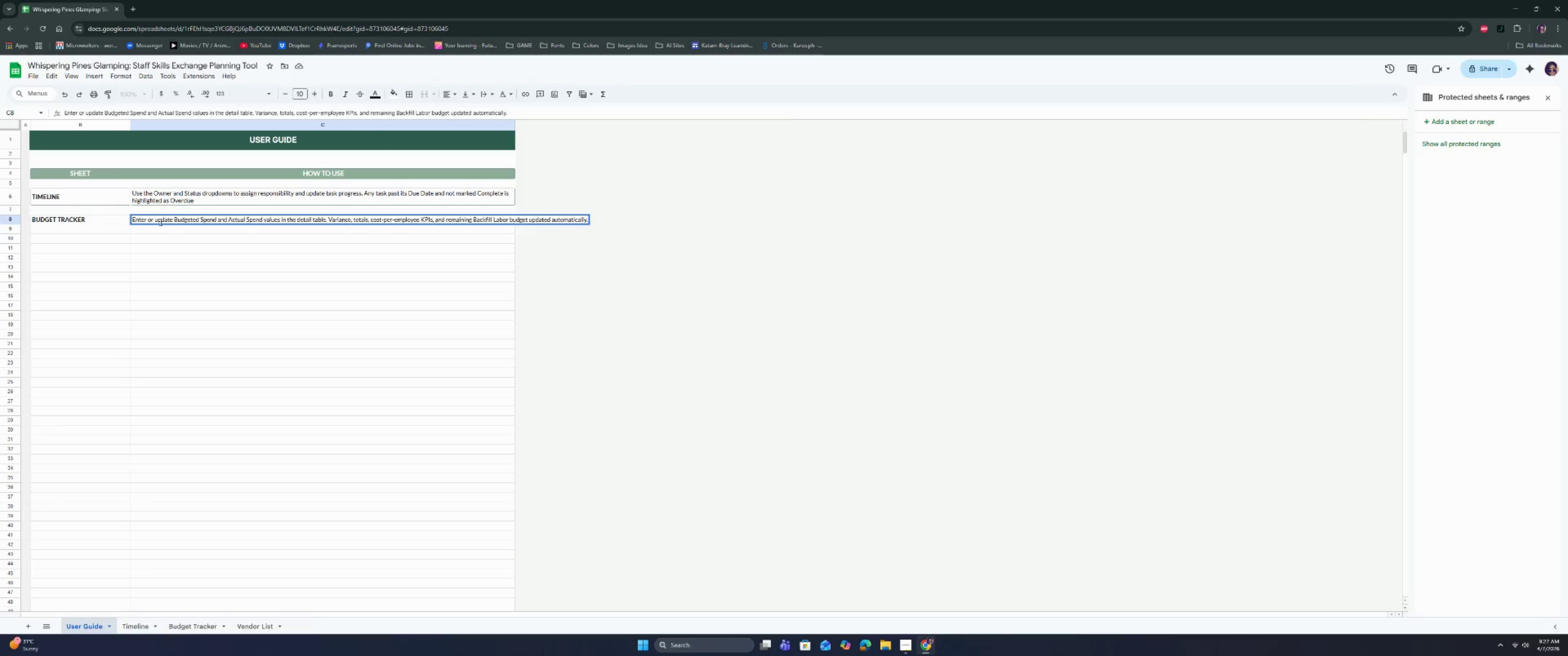 
key(Enter)
 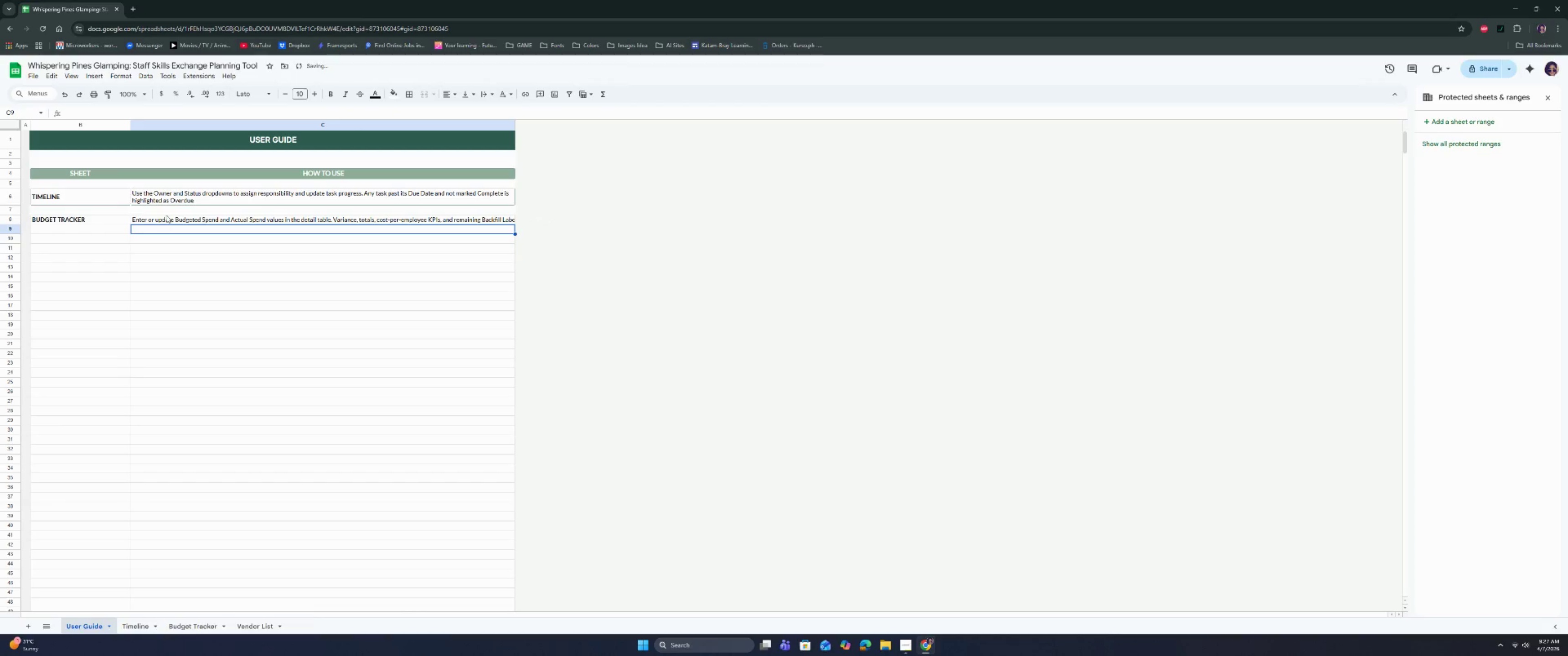 
left_click([174, 219])
 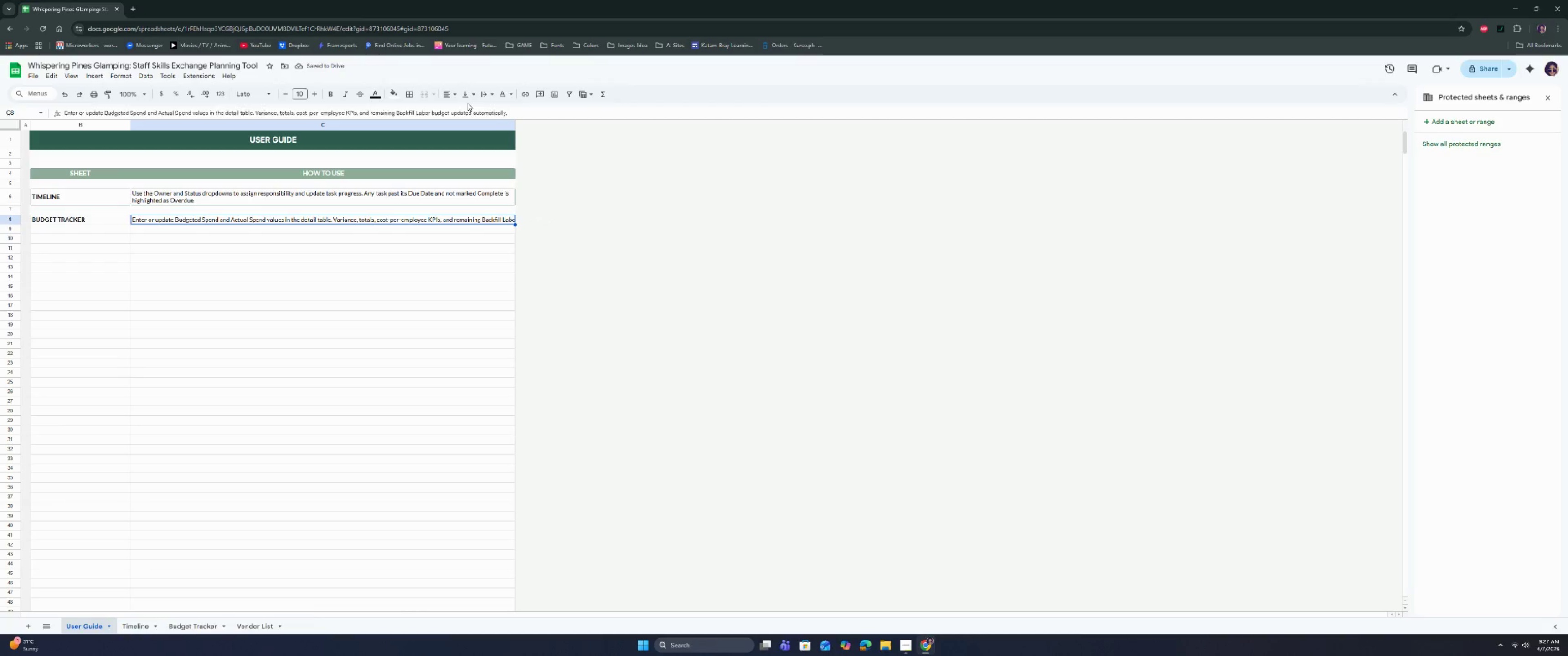 
left_click([470, 97])
 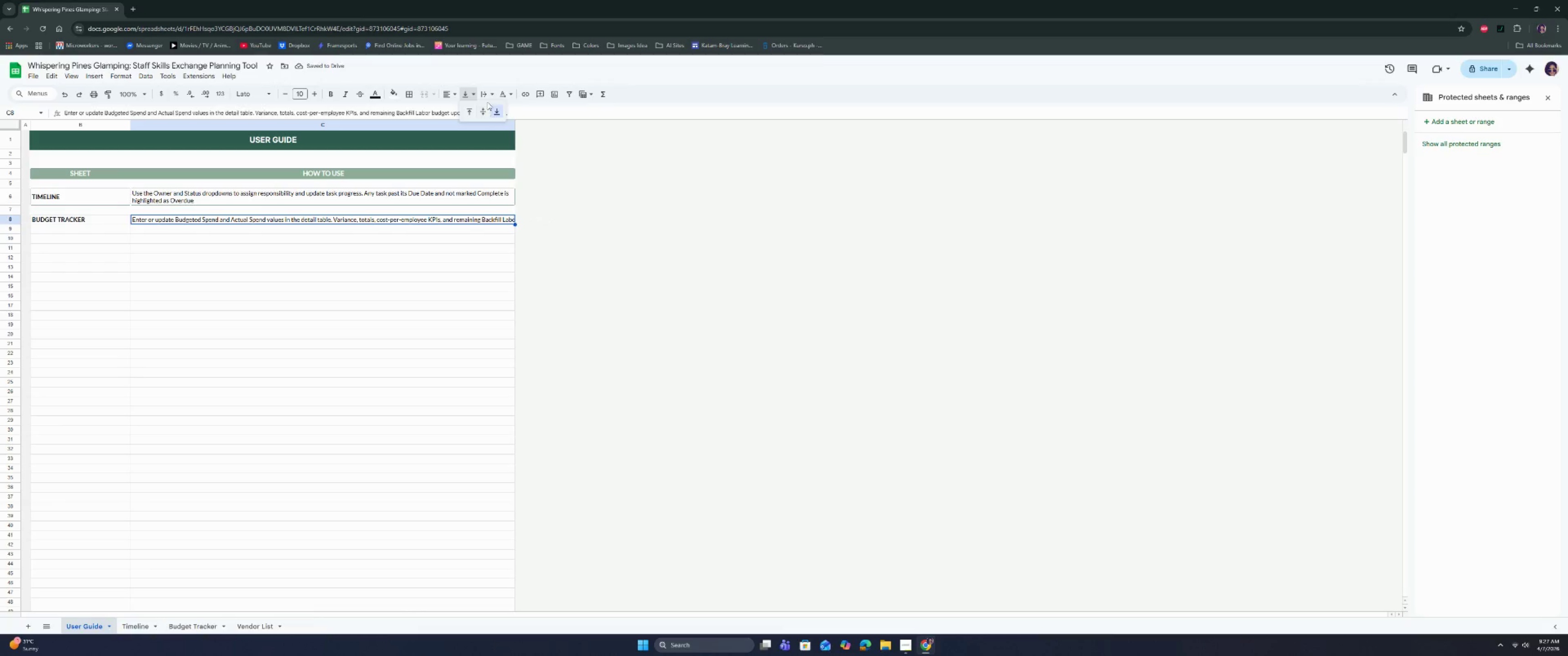 
left_click([487, 95])
 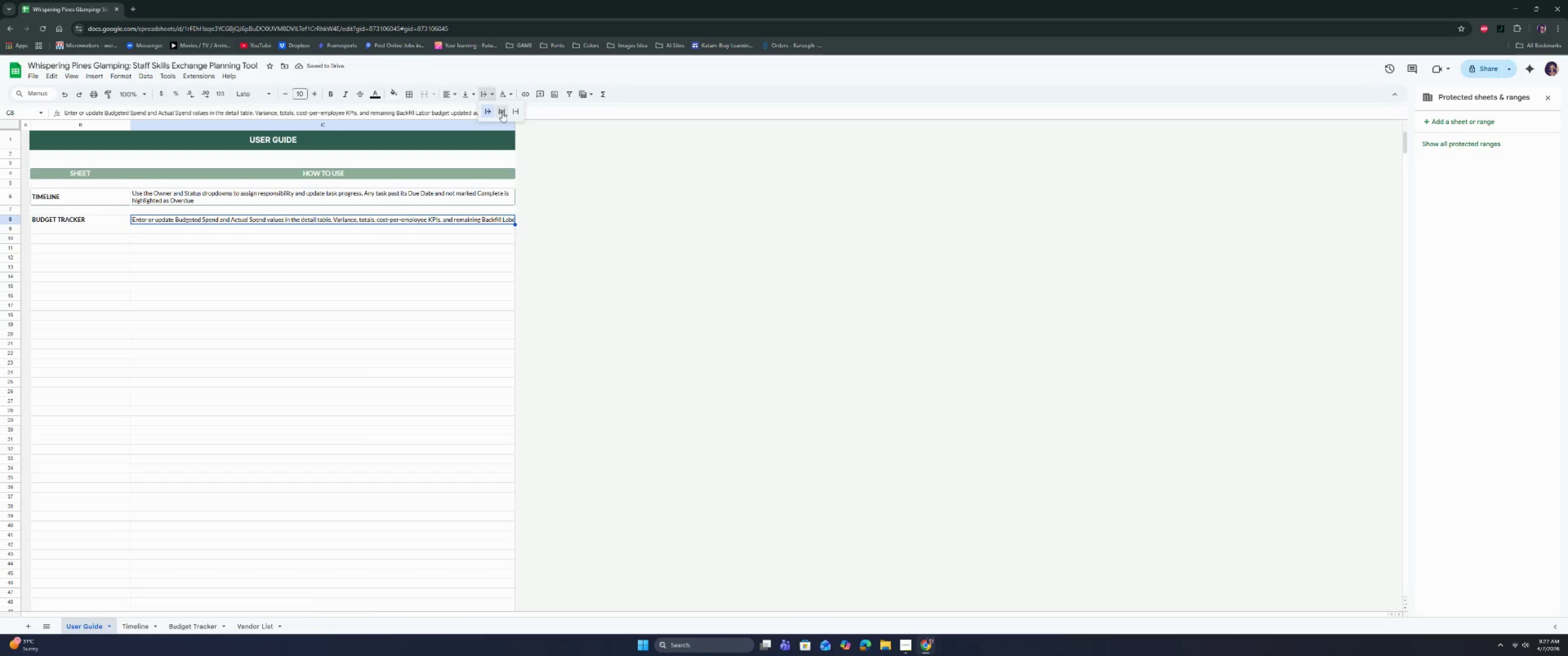 
left_click([502, 110])
 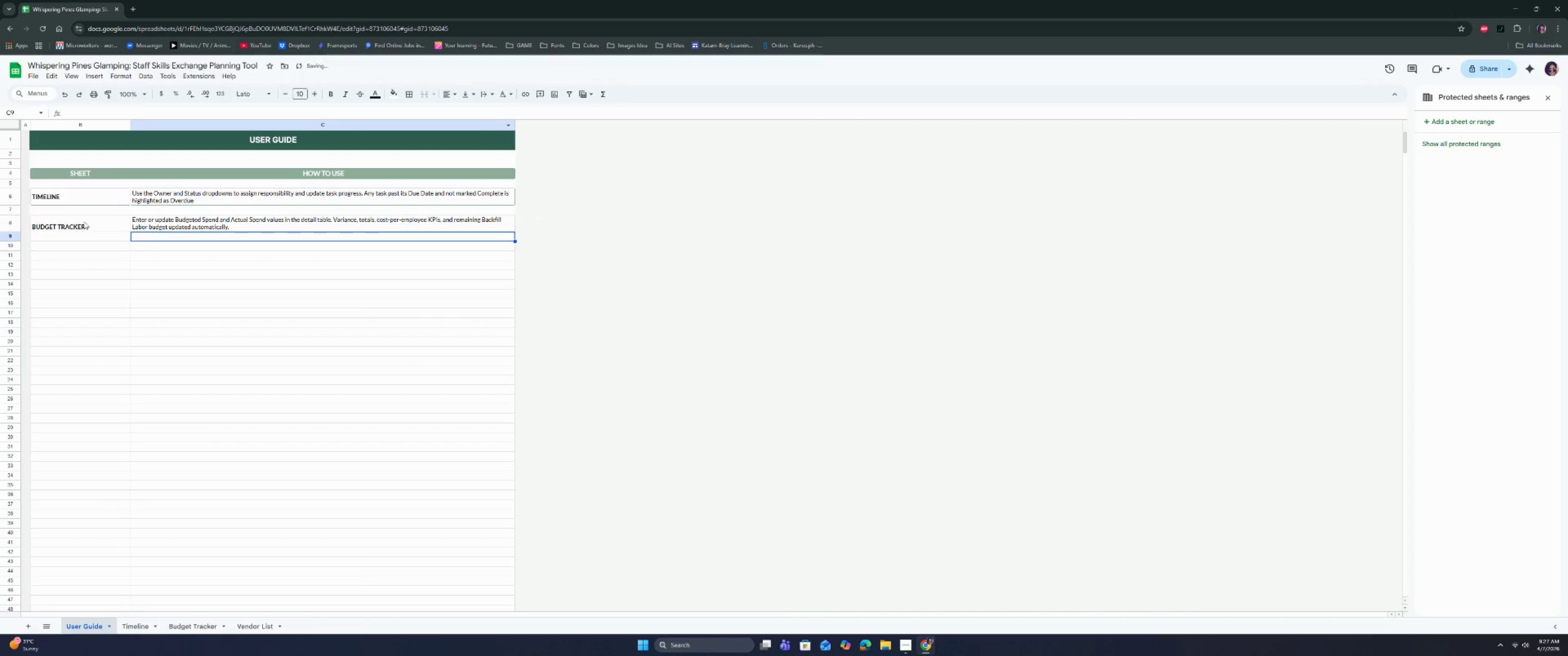 
left_click([67, 224])
 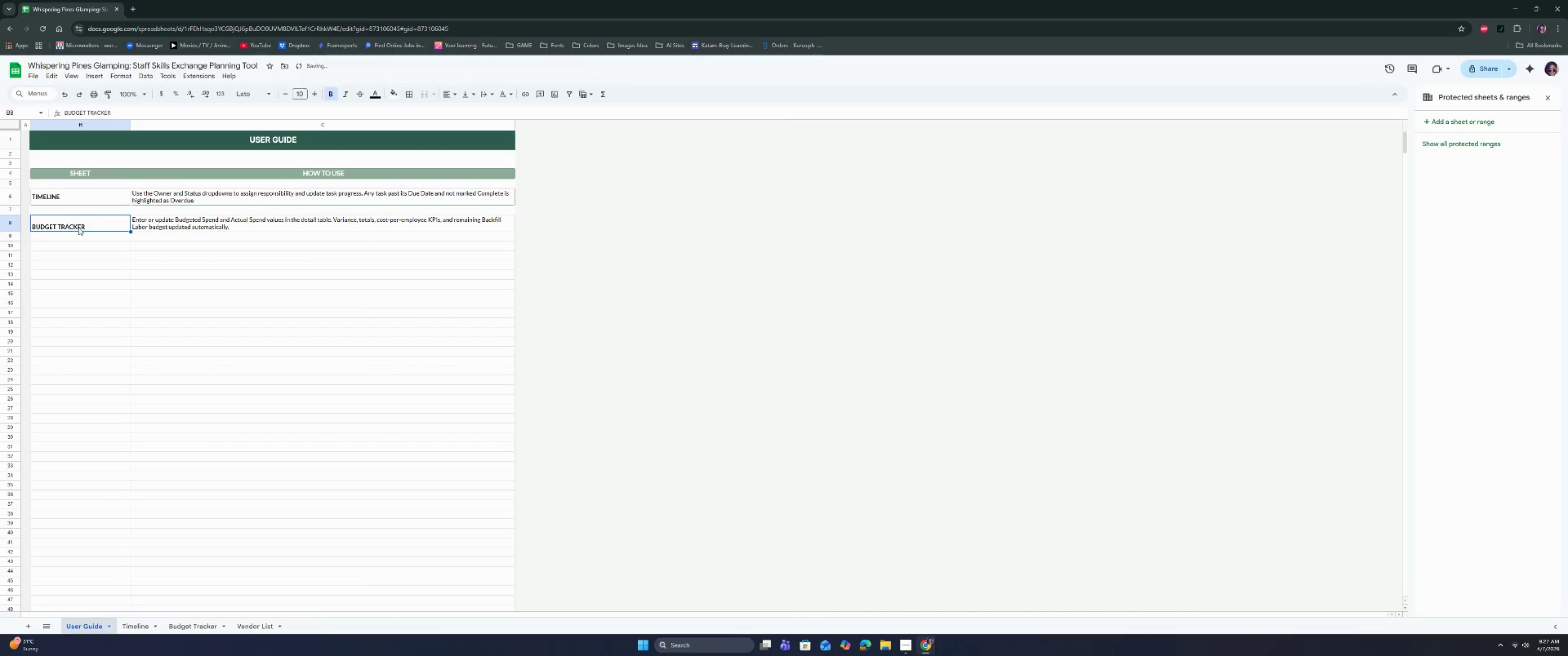 
left_click_drag(start_coordinate=[85, 225], to_coordinate=[194, 225])
 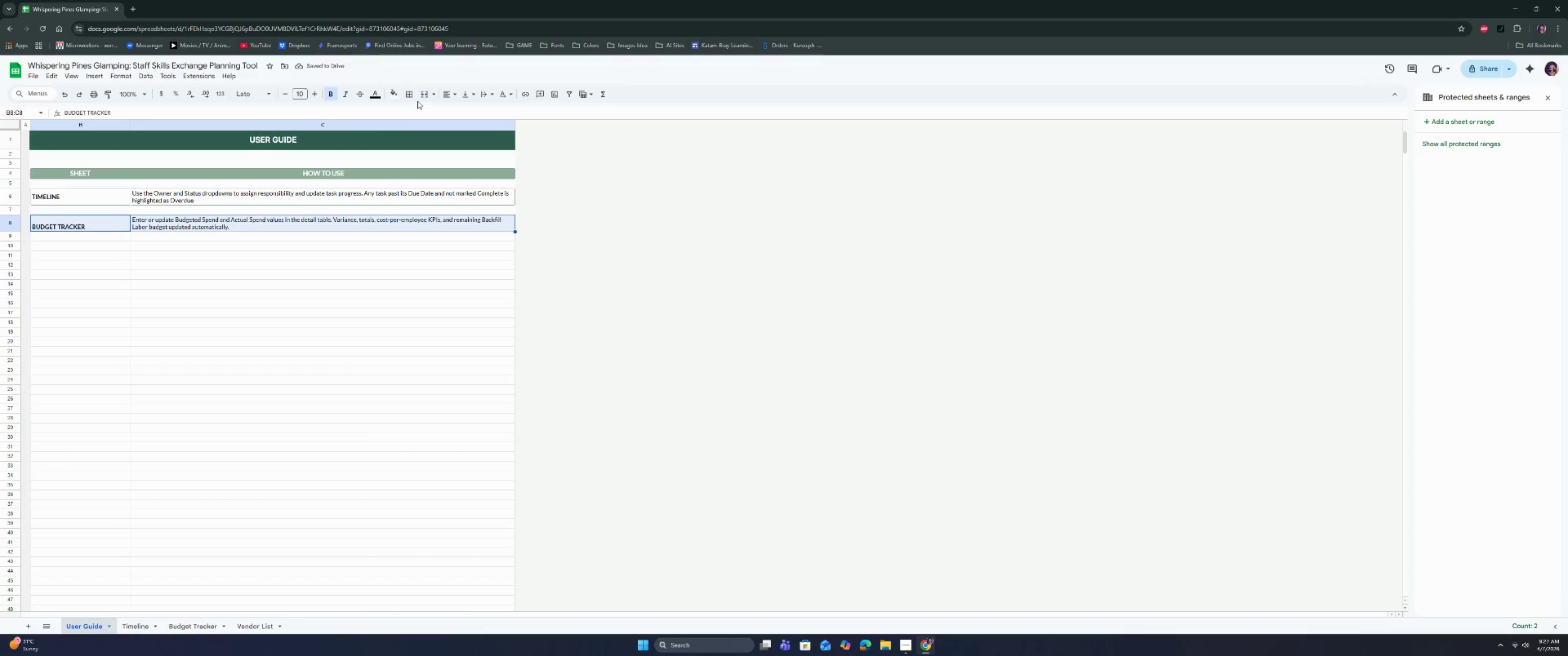 
left_click([412, 95])
 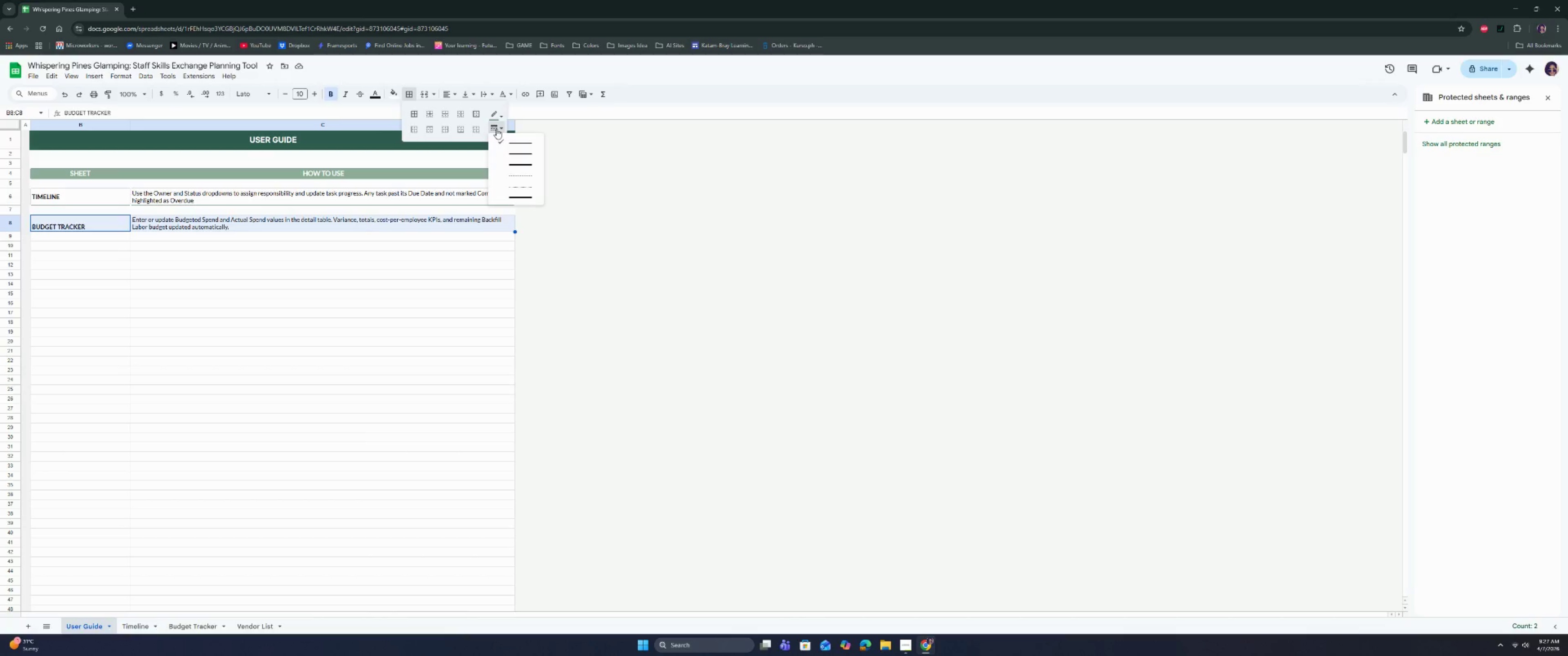 
left_click([512, 176])
 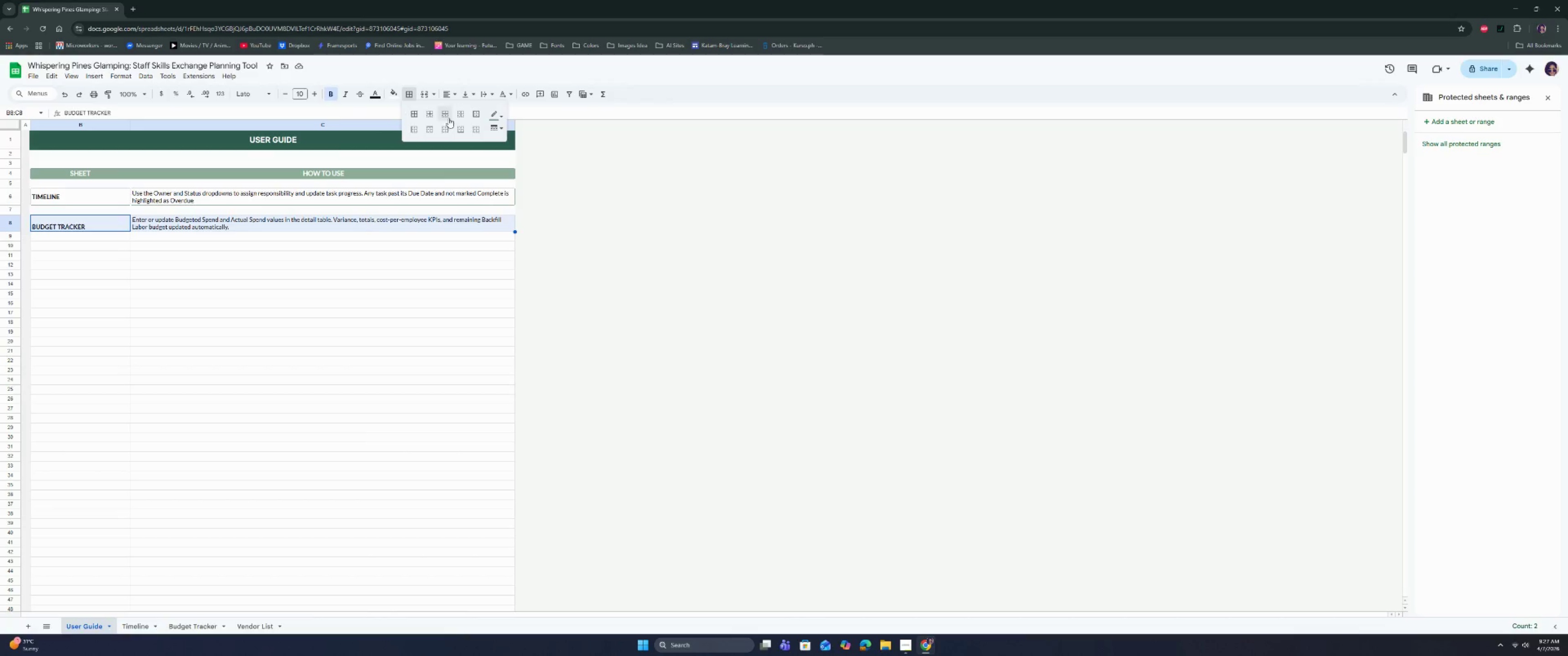 
left_click([430, 115])
 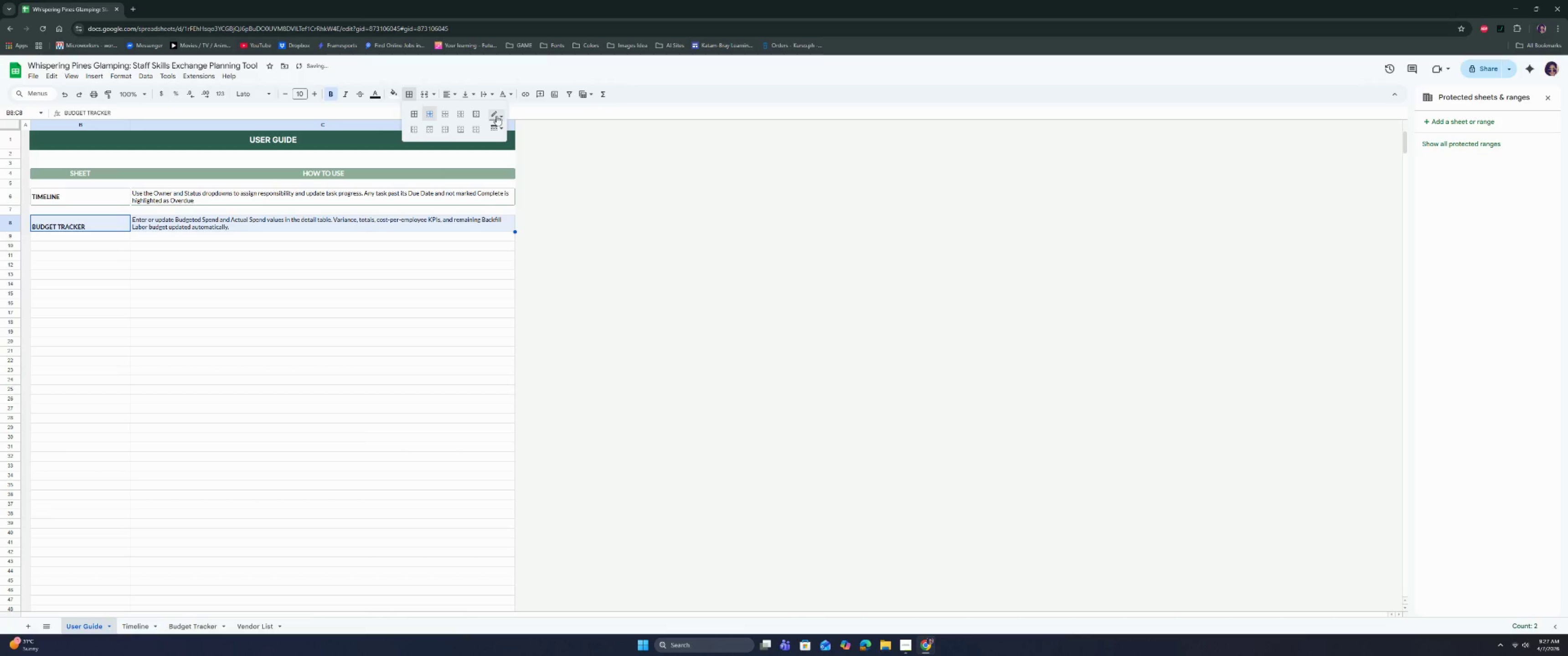 
left_click([498, 127])
 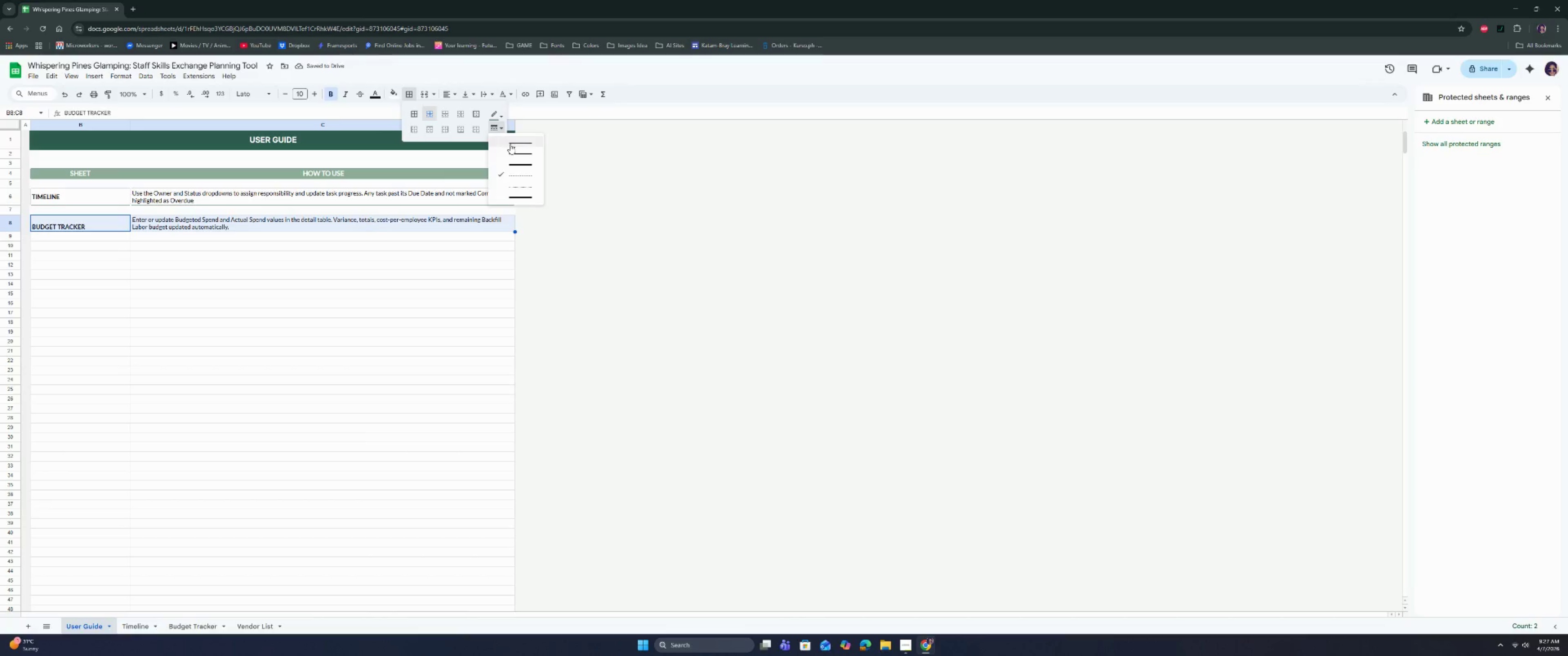 
left_click([478, 115])
 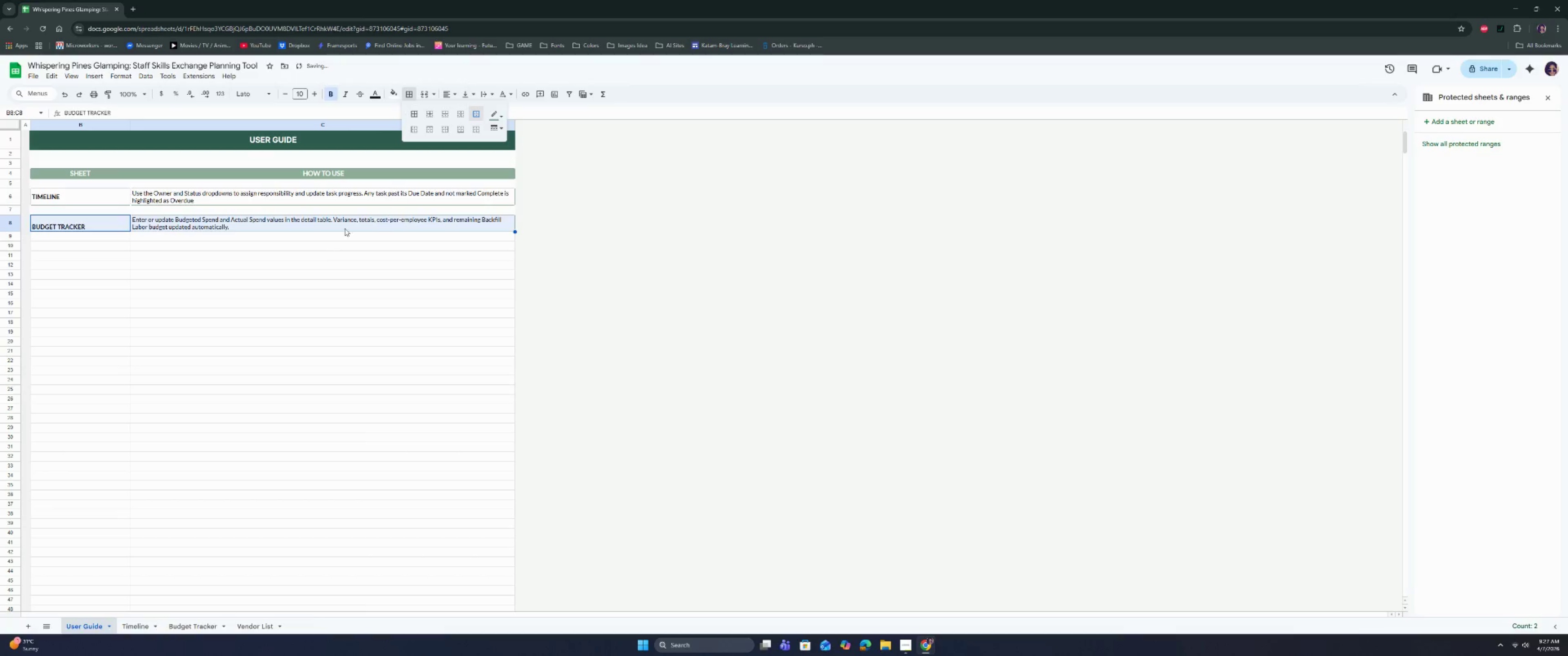 
double_click([320, 249])
 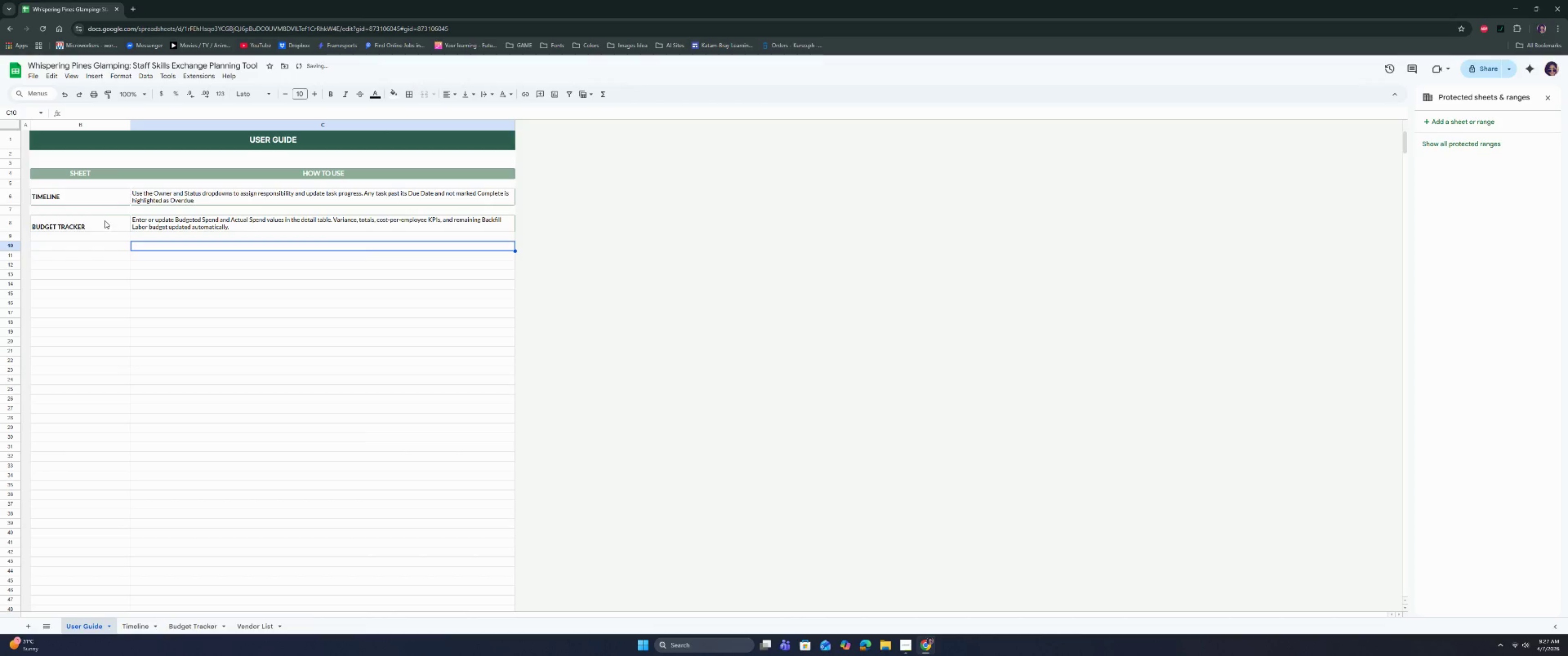 
left_click_drag(start_coordinate=[105, 220], to_coordinate=[113, 218])
 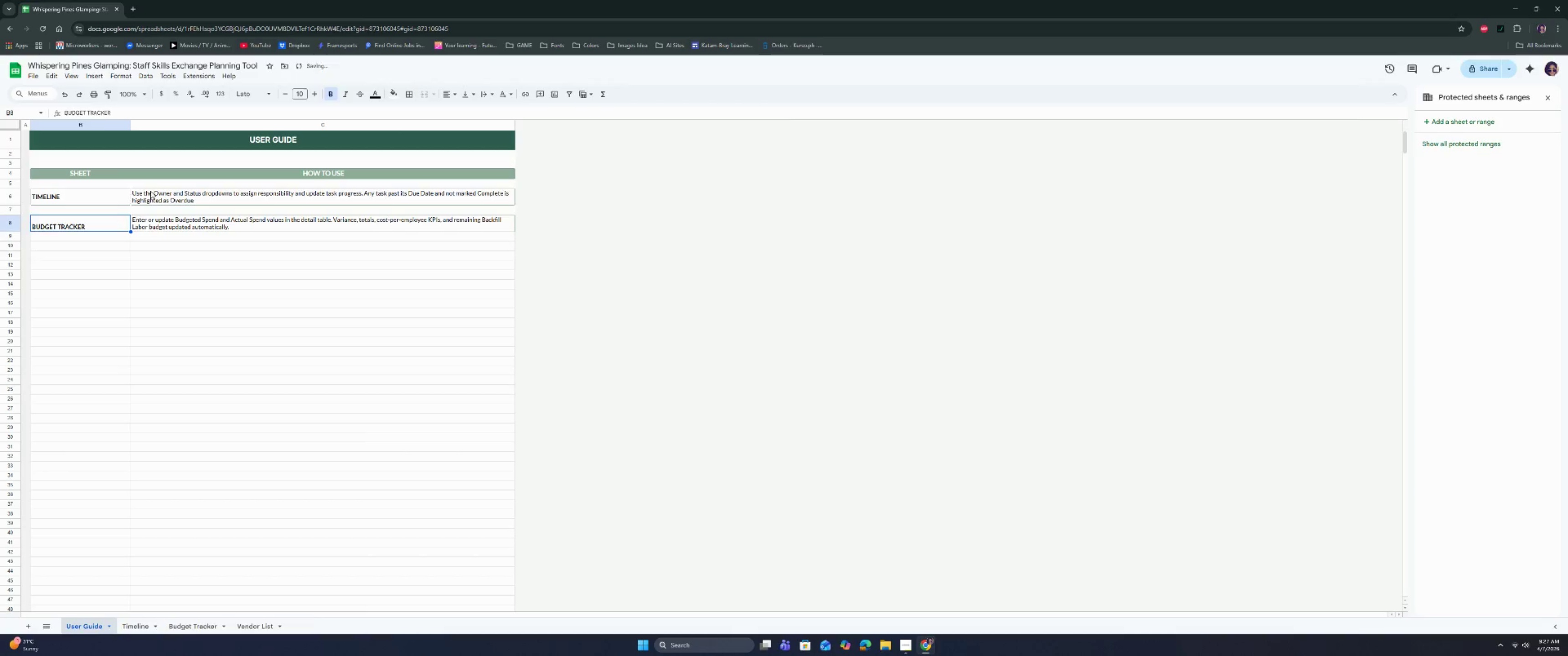 
left_click([152, 190])
 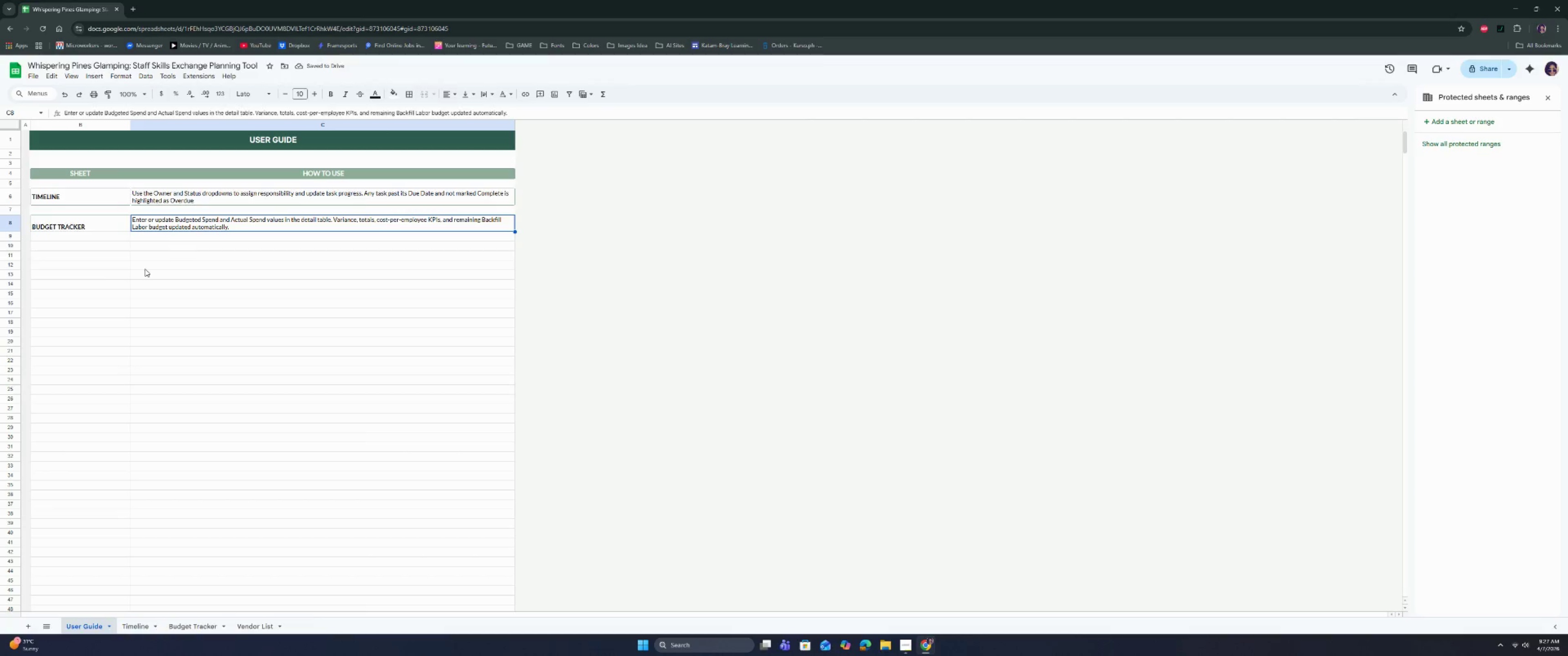 
left_click([91, 249])
 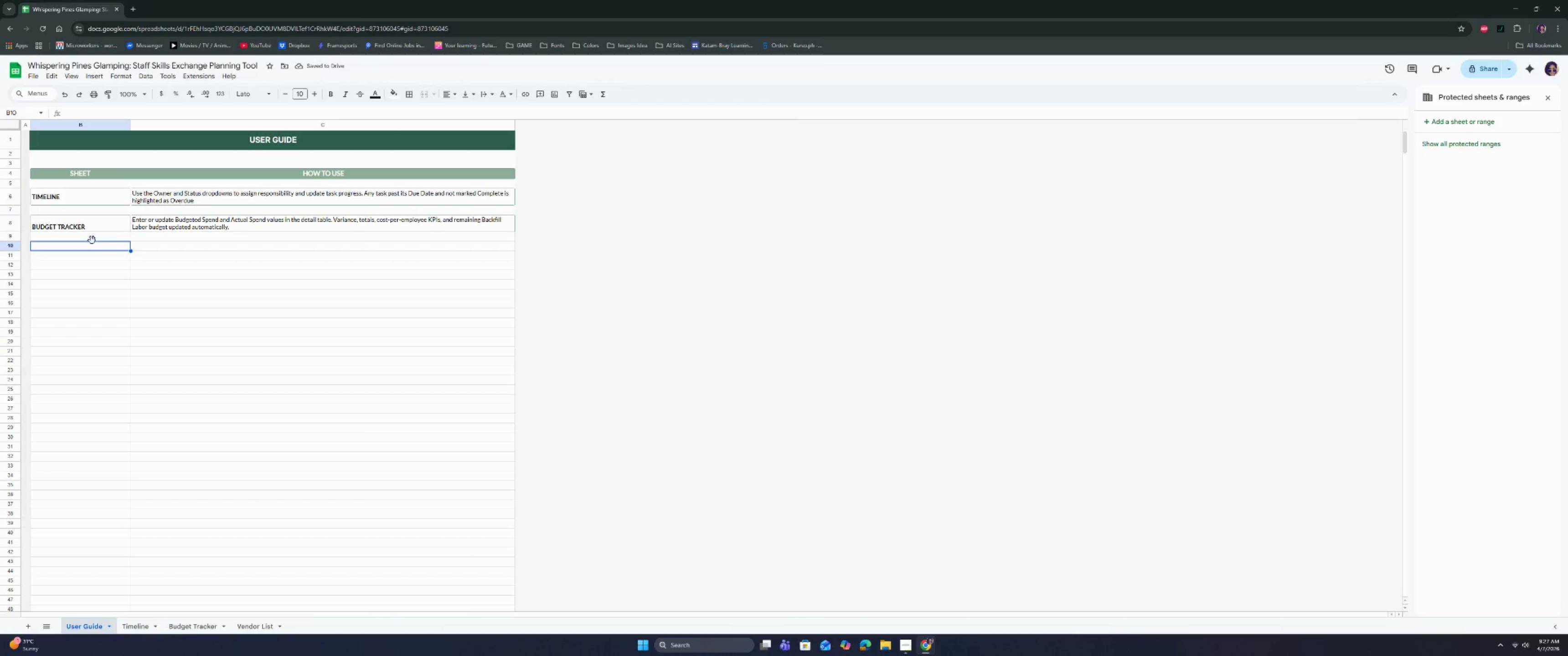 
left_click_drag(start_coordinate=[93, 239], to_coordinate=[171, 236])
 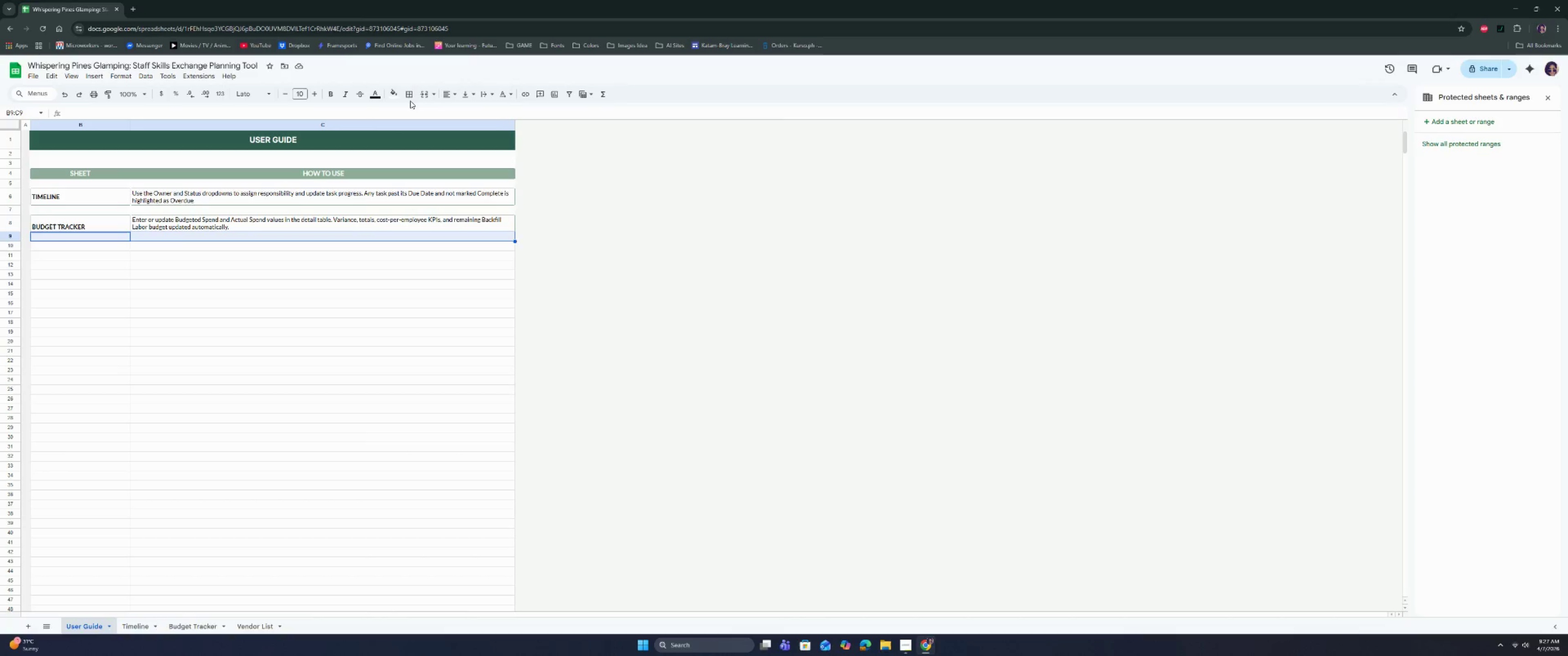 
left_click([411, 97])
 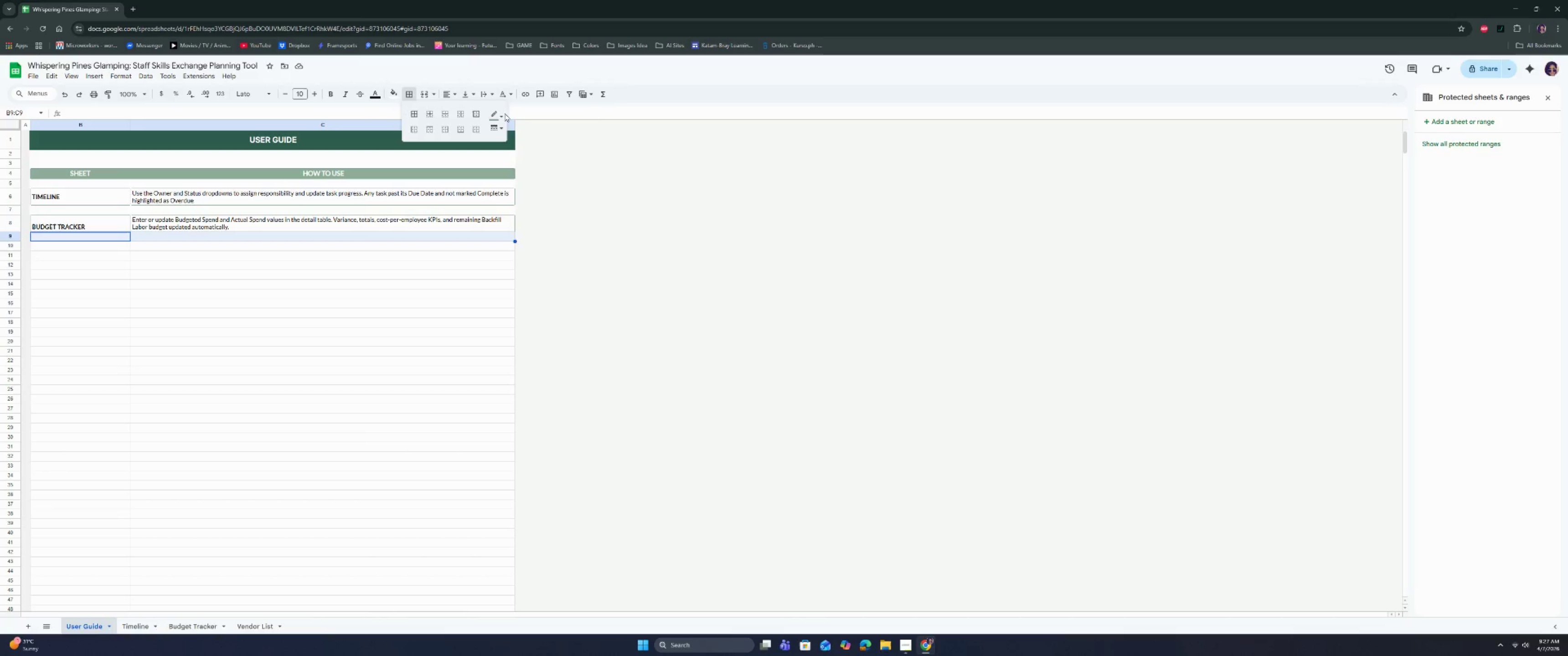 
left_click([501, 114])
 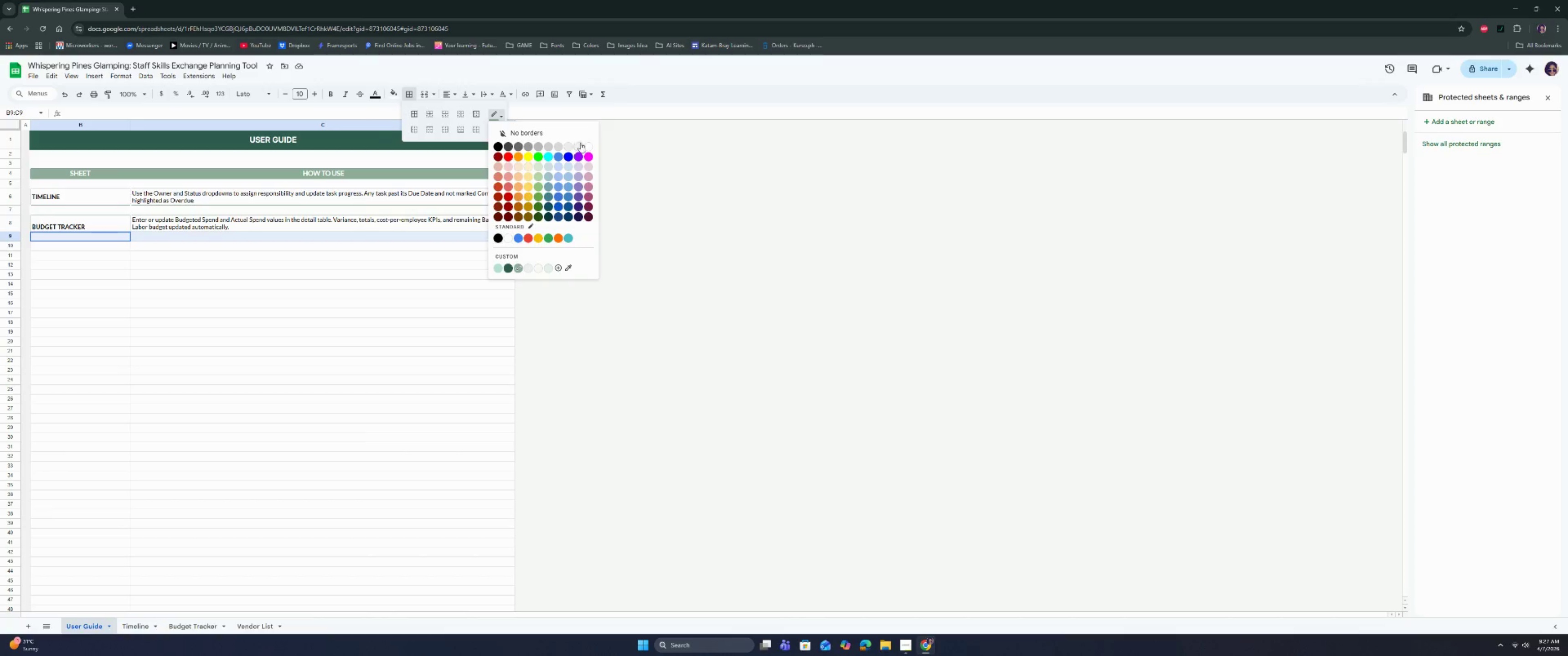 
left_click([586, 146])
 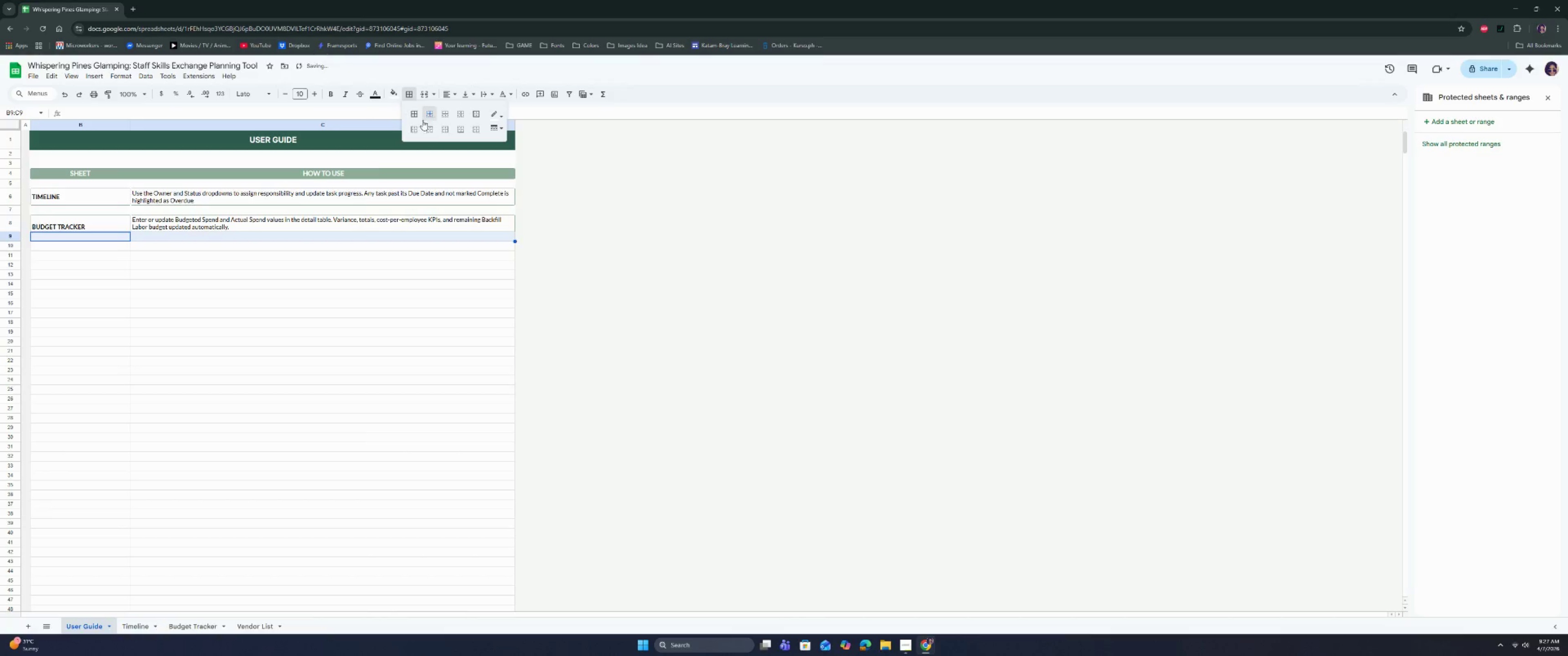 
double_click([272, 253])
 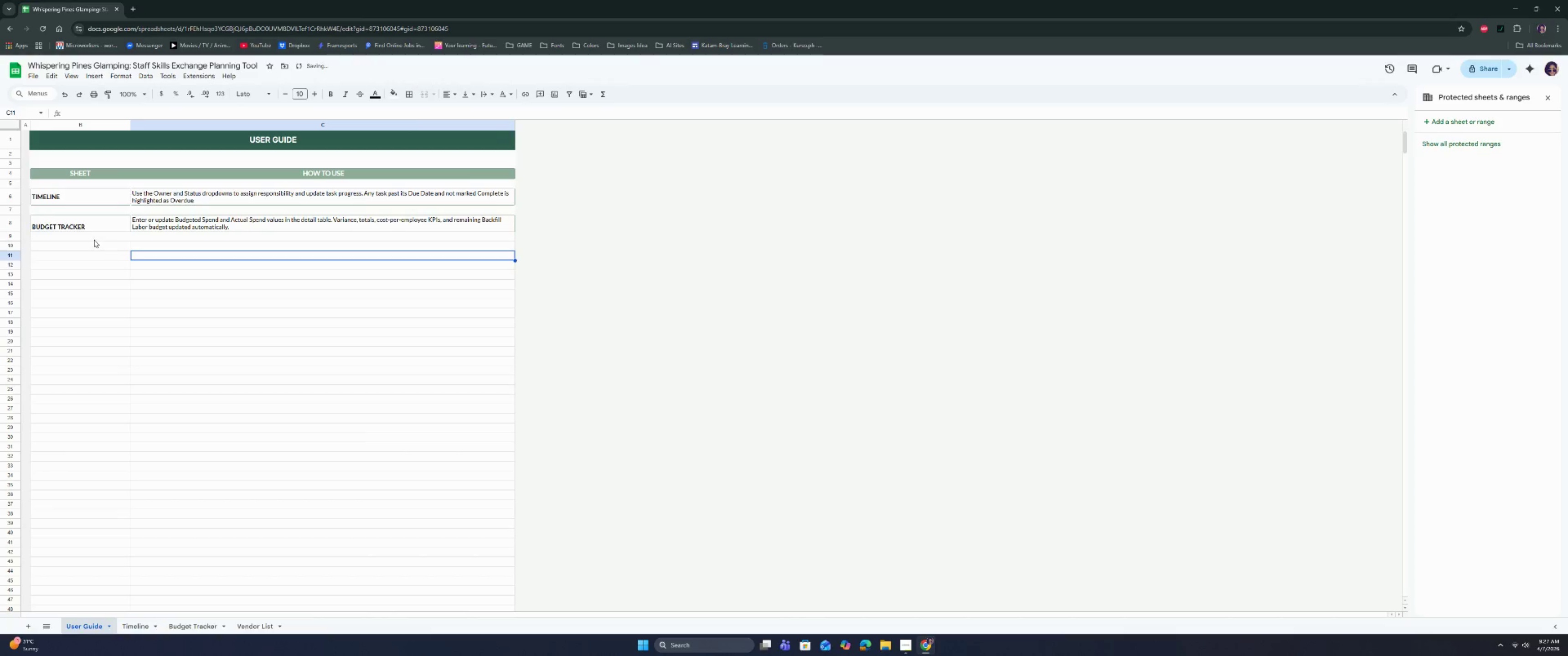 
left_click_drag(start_coordinate=[95, 236], to_coordinate=[150, 237])
 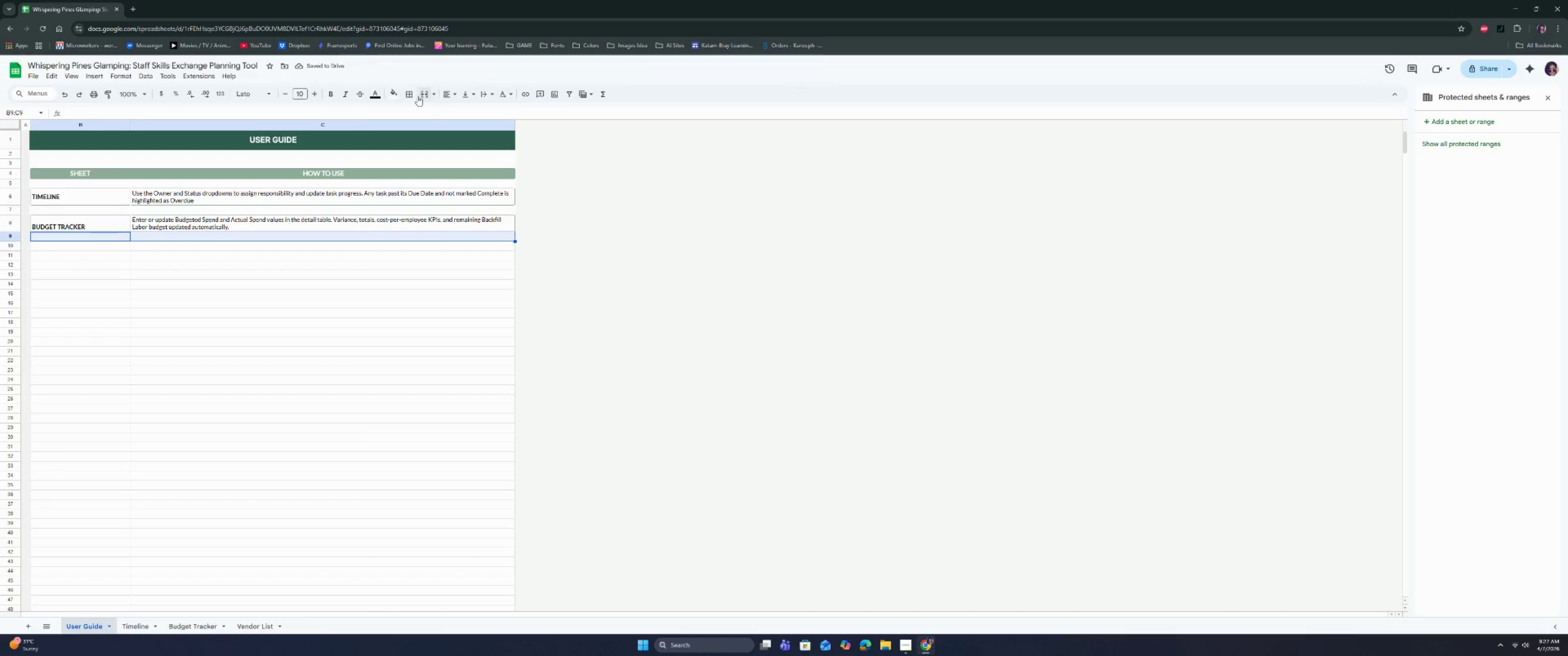 
left_click([407, 93])
 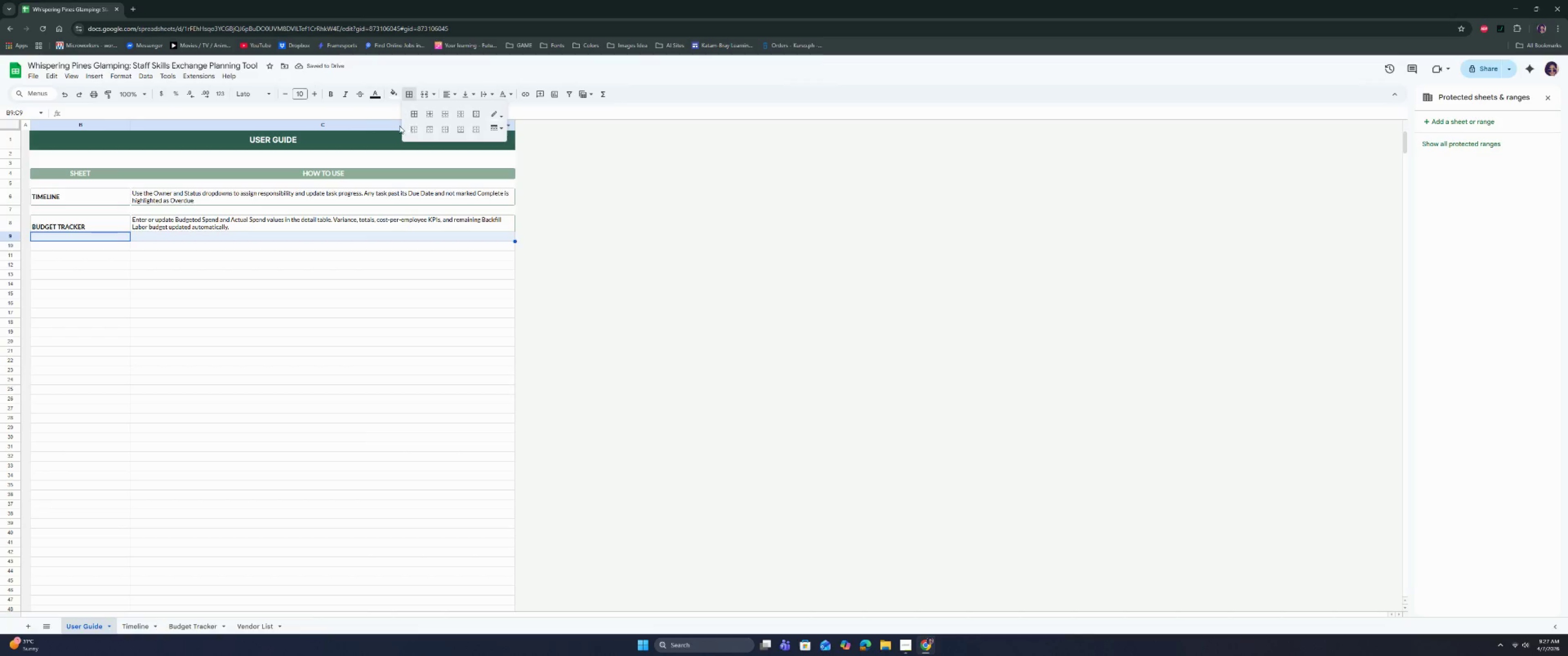 
left_click([414, 129])
 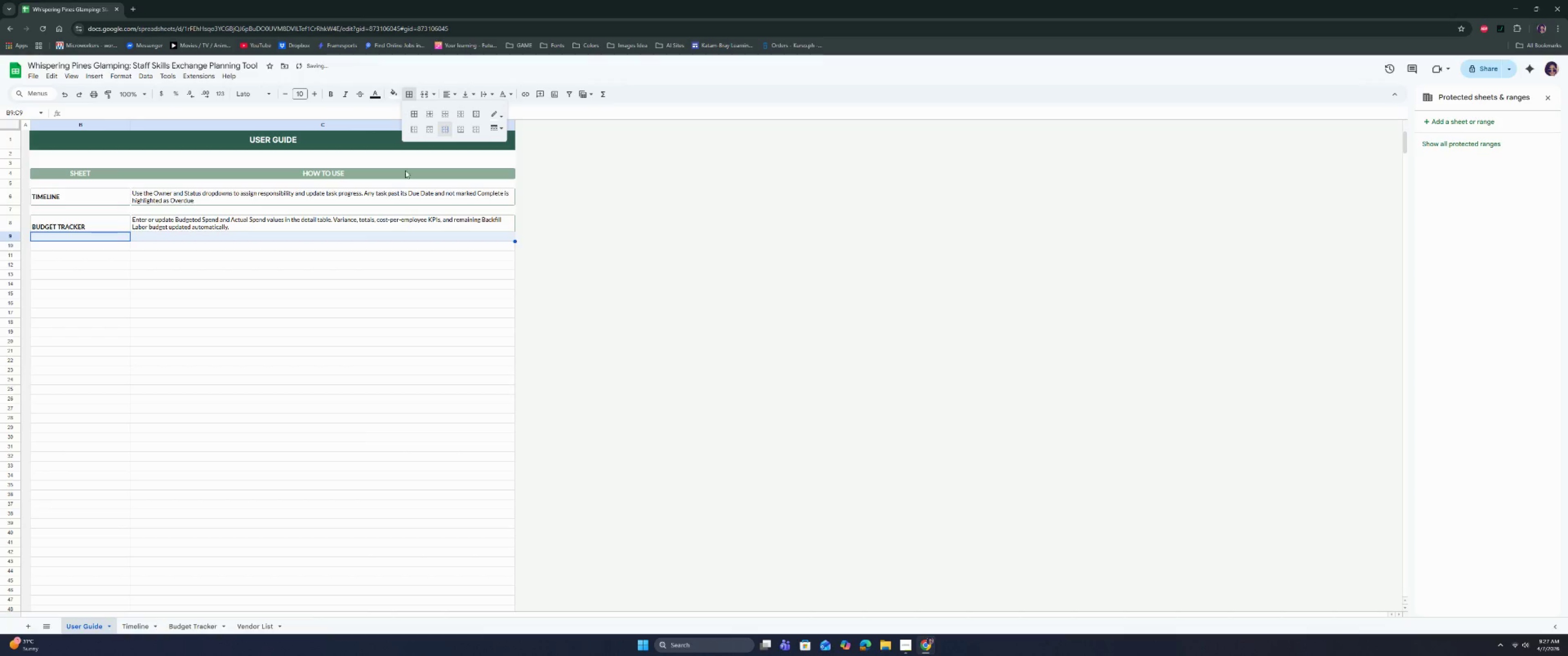 
double_click([321, 267])
 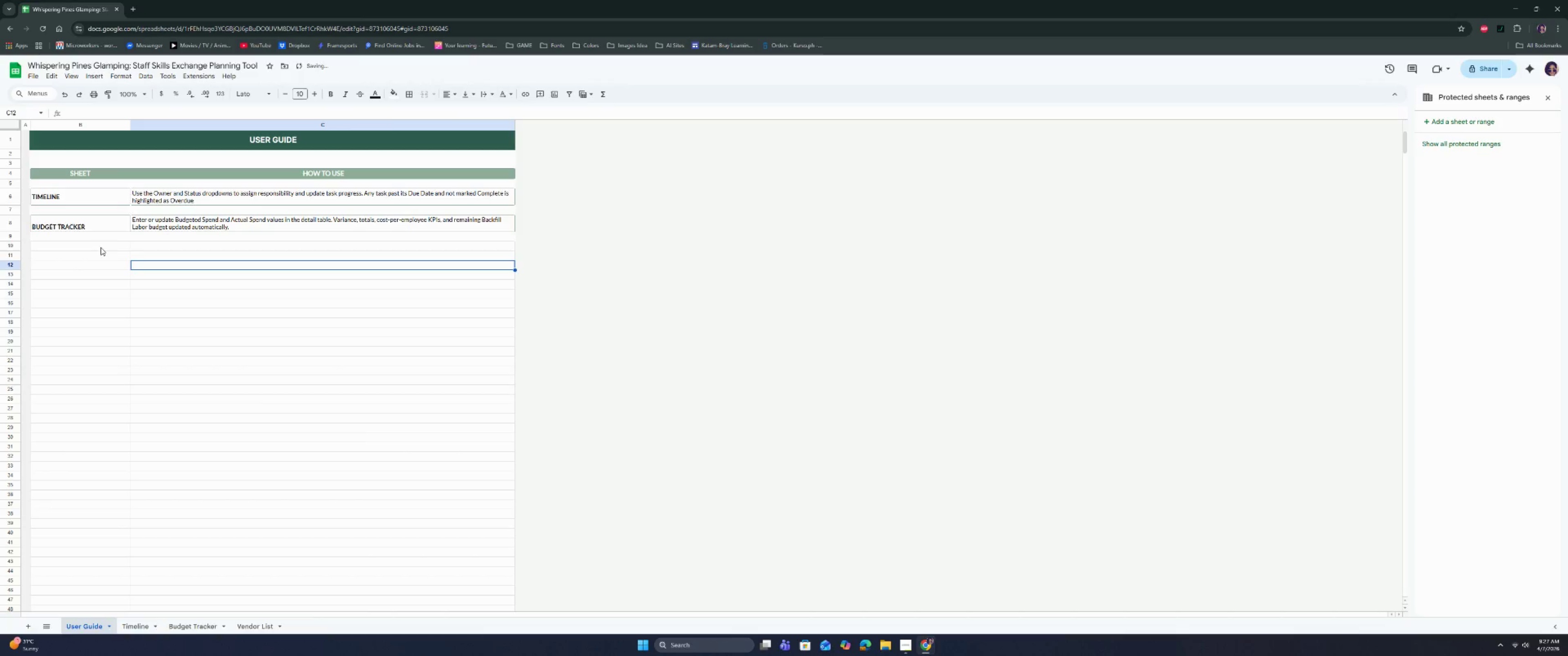 
left_click_drag(start_coordinate=[114, 221], to_coordinate=[151, 221])
 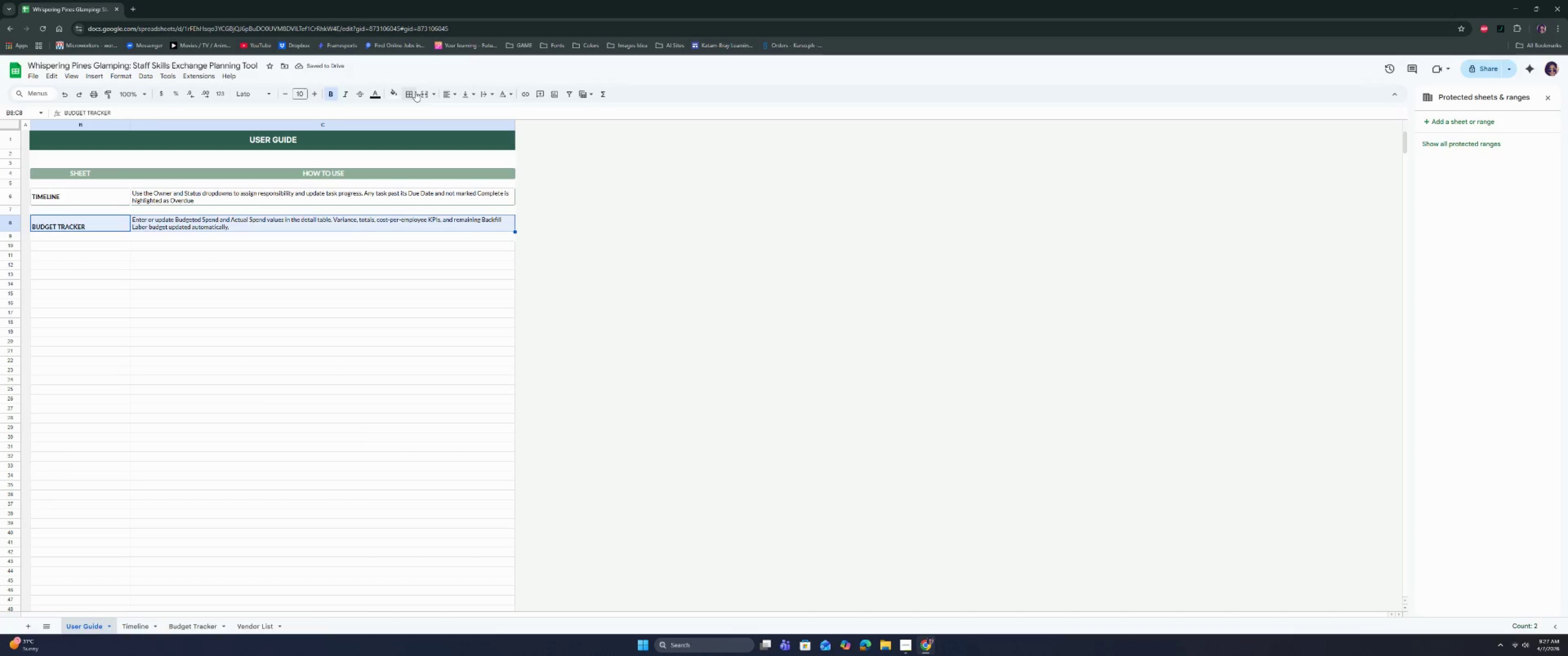 
left_click([414, 93])
 